 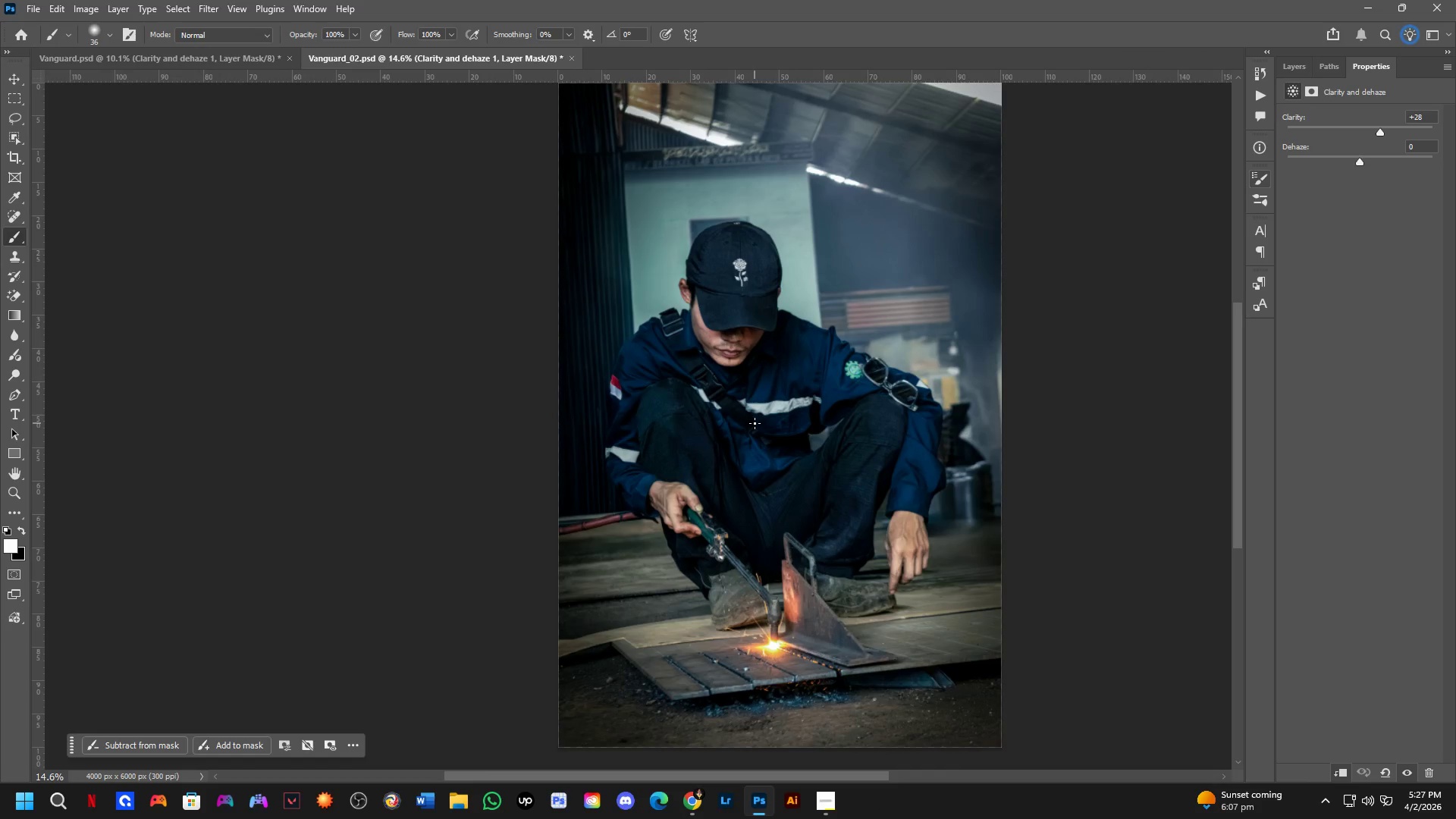 
key(Alt+Tab)
 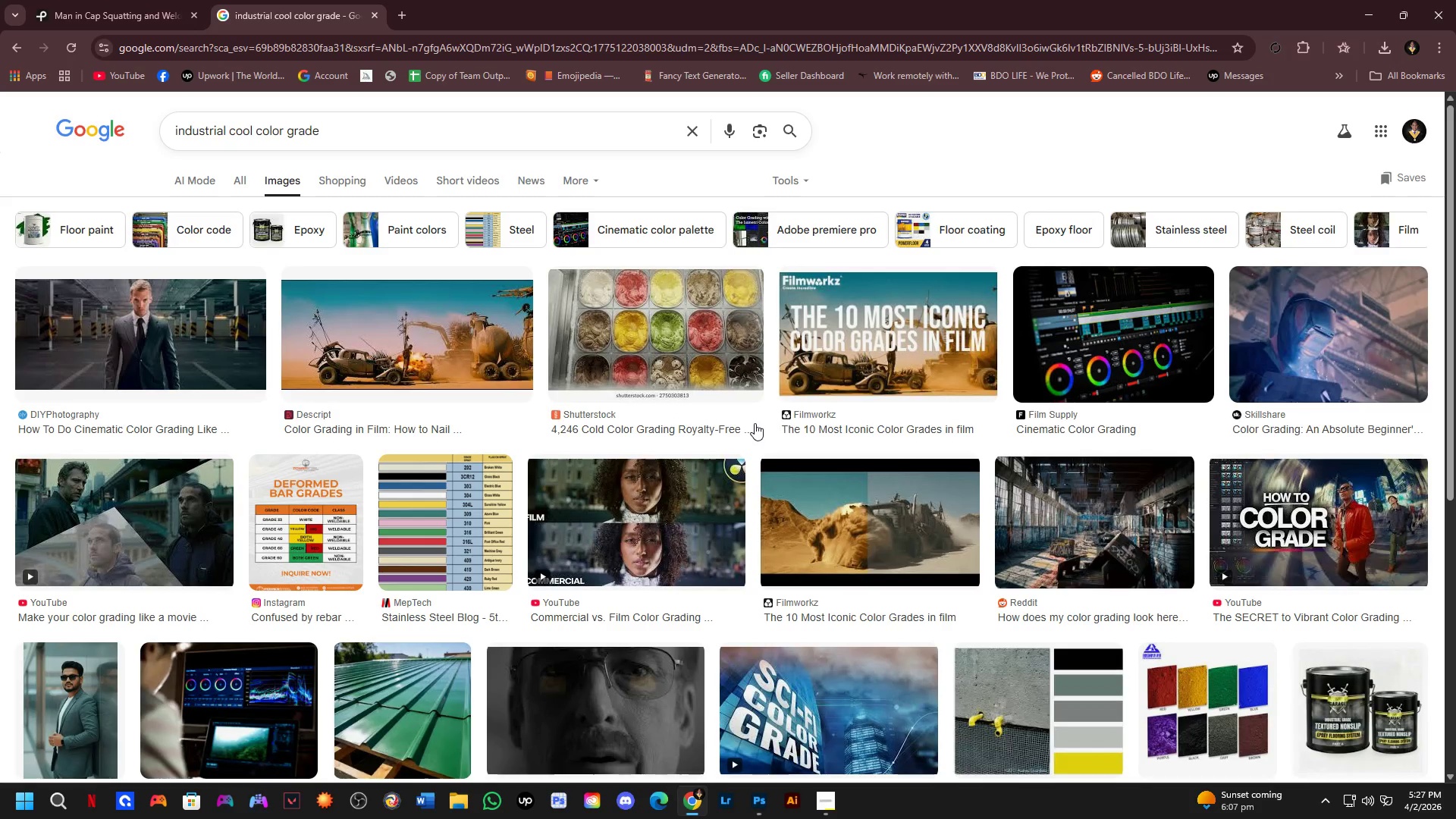 
scroll: coordinate [755, 423], scroll_direction: down, amount: 1.0
 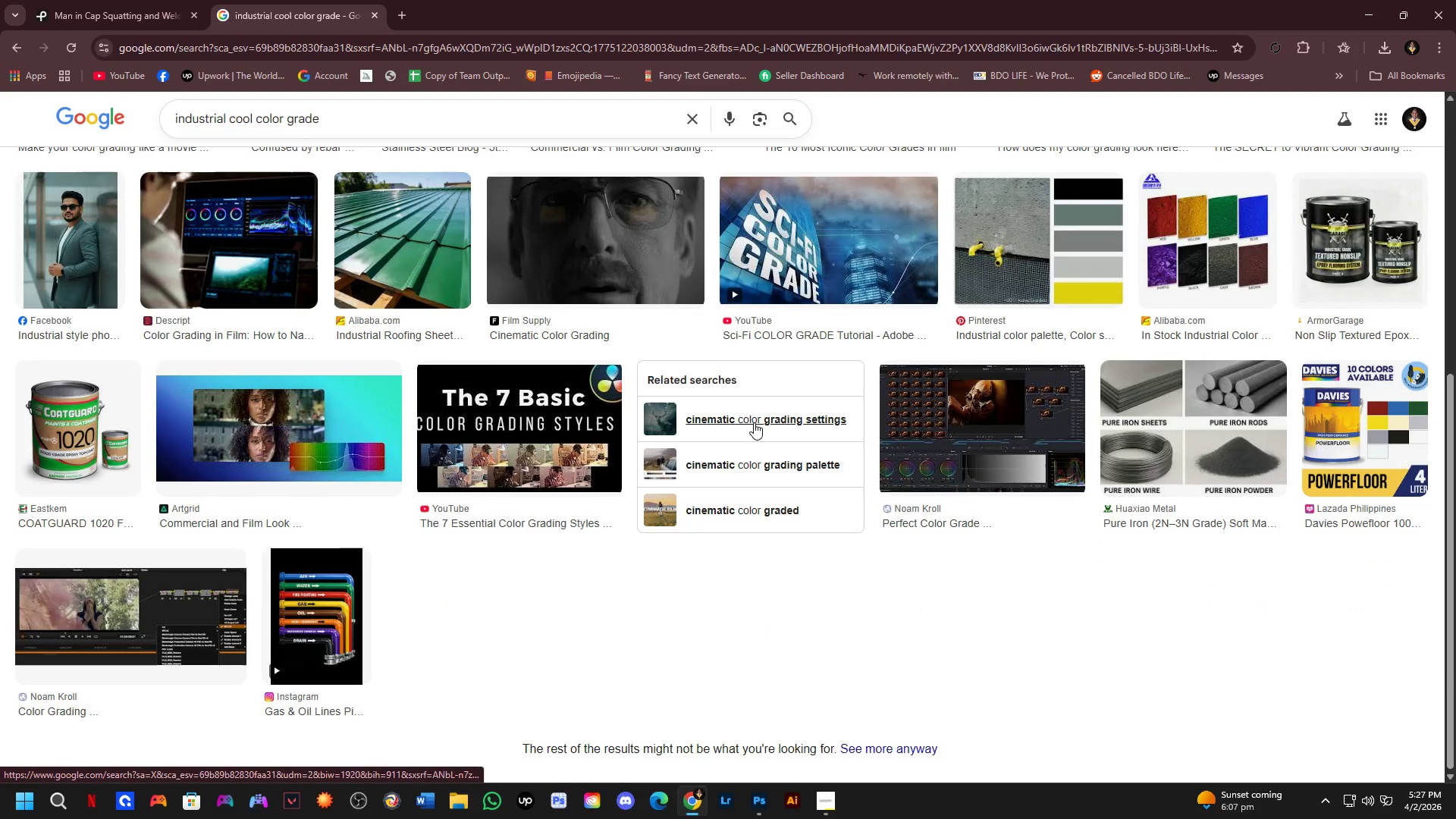 
left_click_drag(start_coordinate=[403, 130], to_coordinate=[151, 129])
 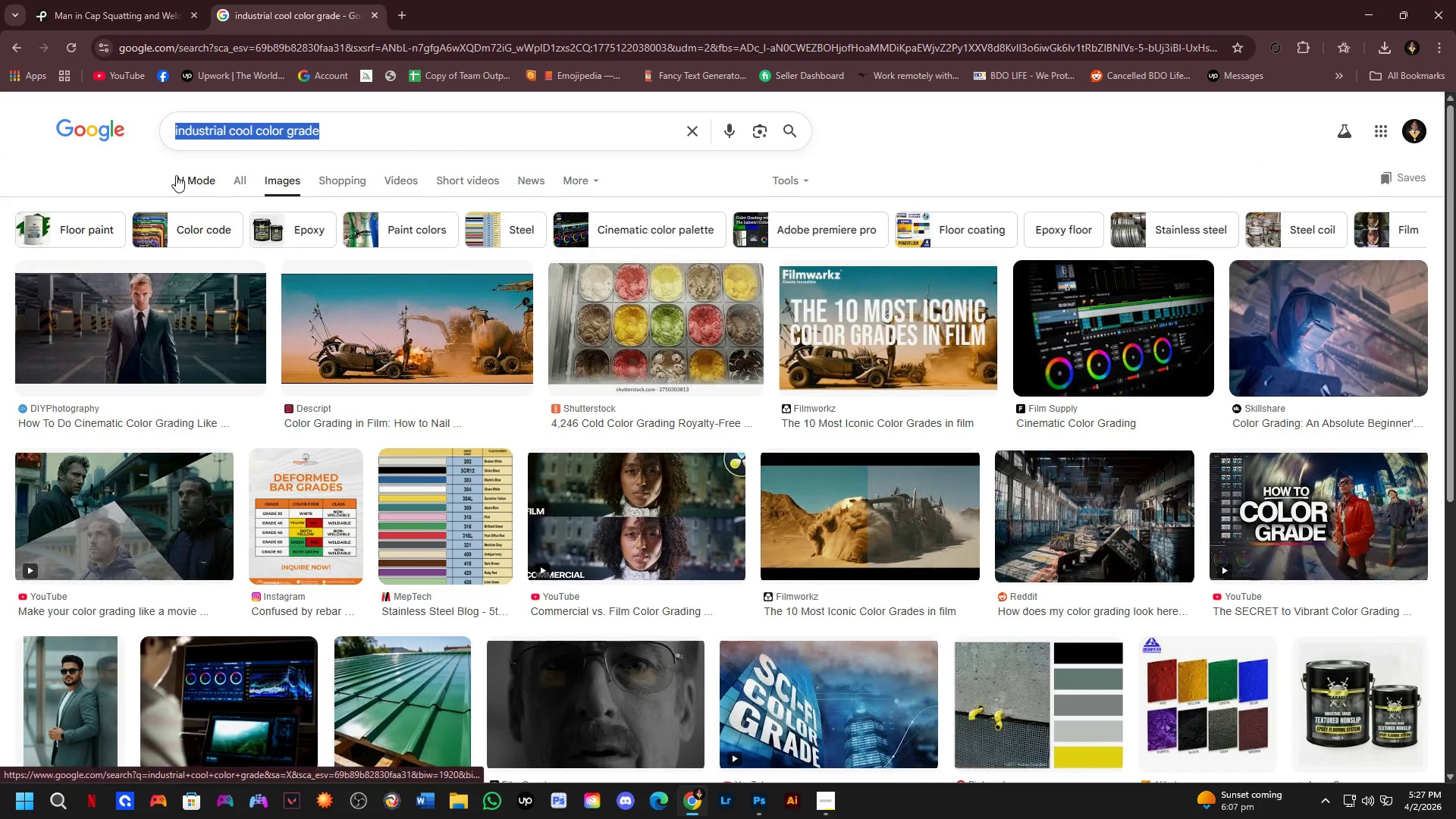 
scroll: coordinate [512, 177], scroll_direction: up, amount: 3.0
 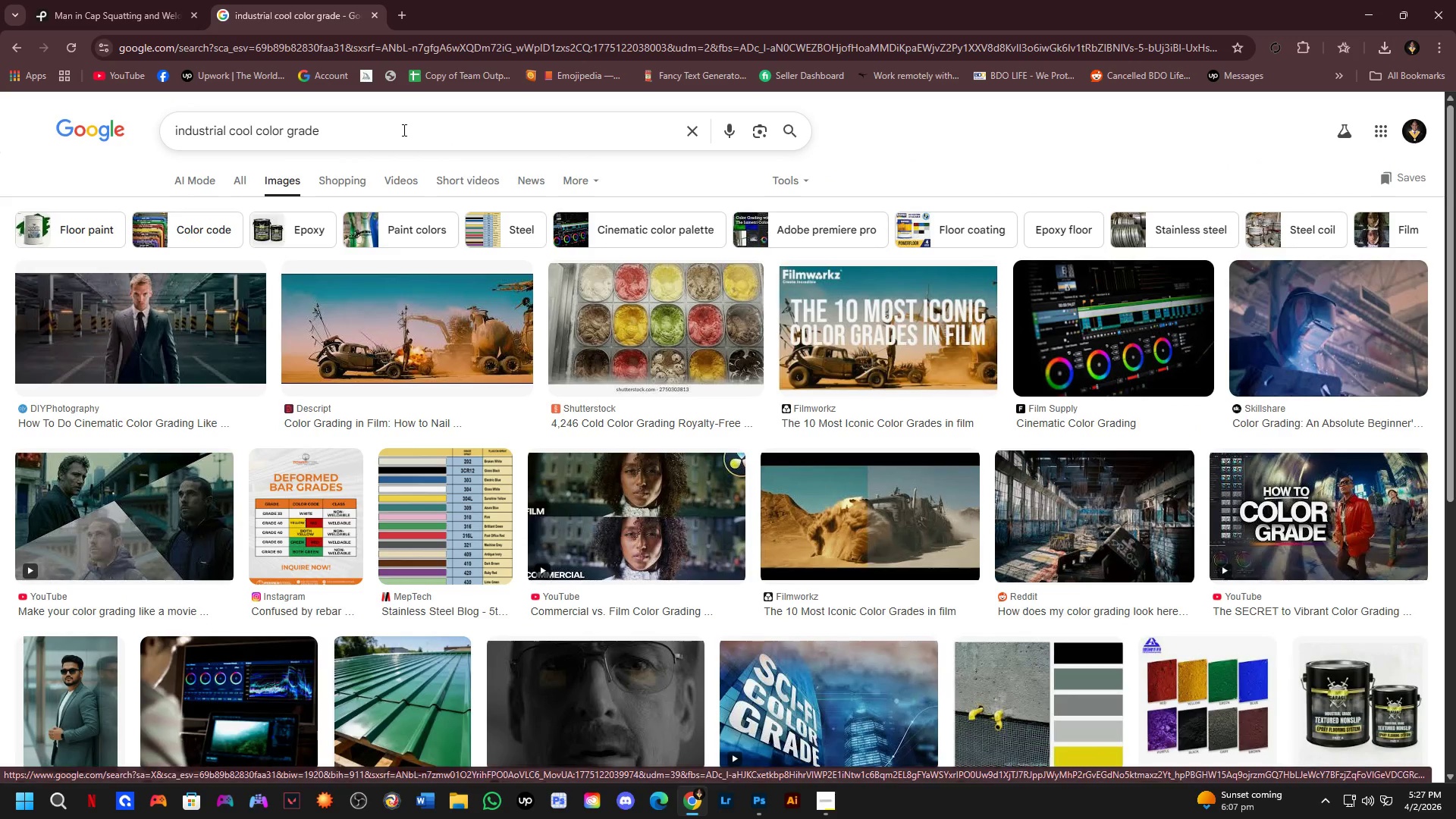 
type(cool color grac)
key(Backspace)
type(de)
 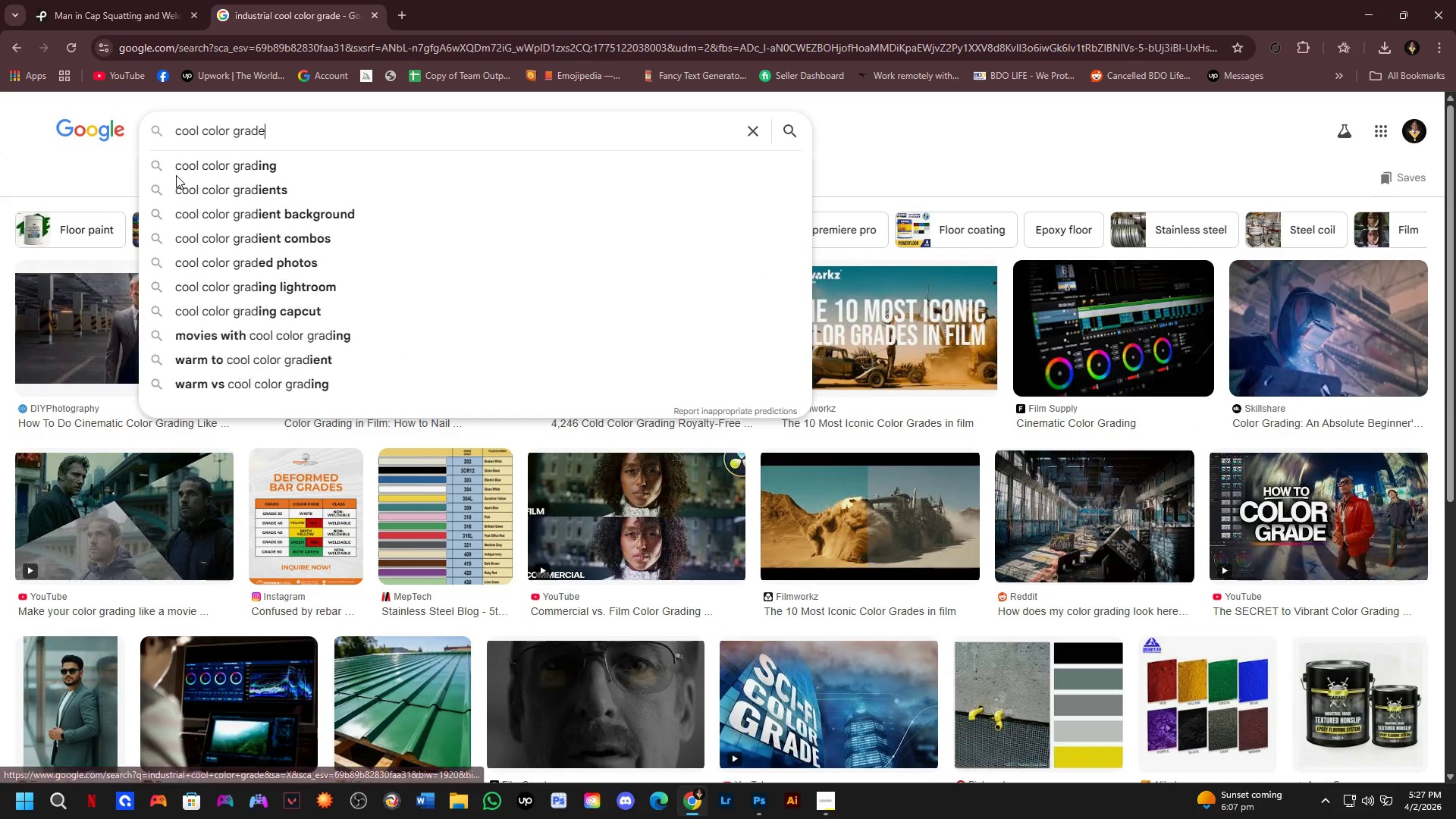 
key(Enter)
 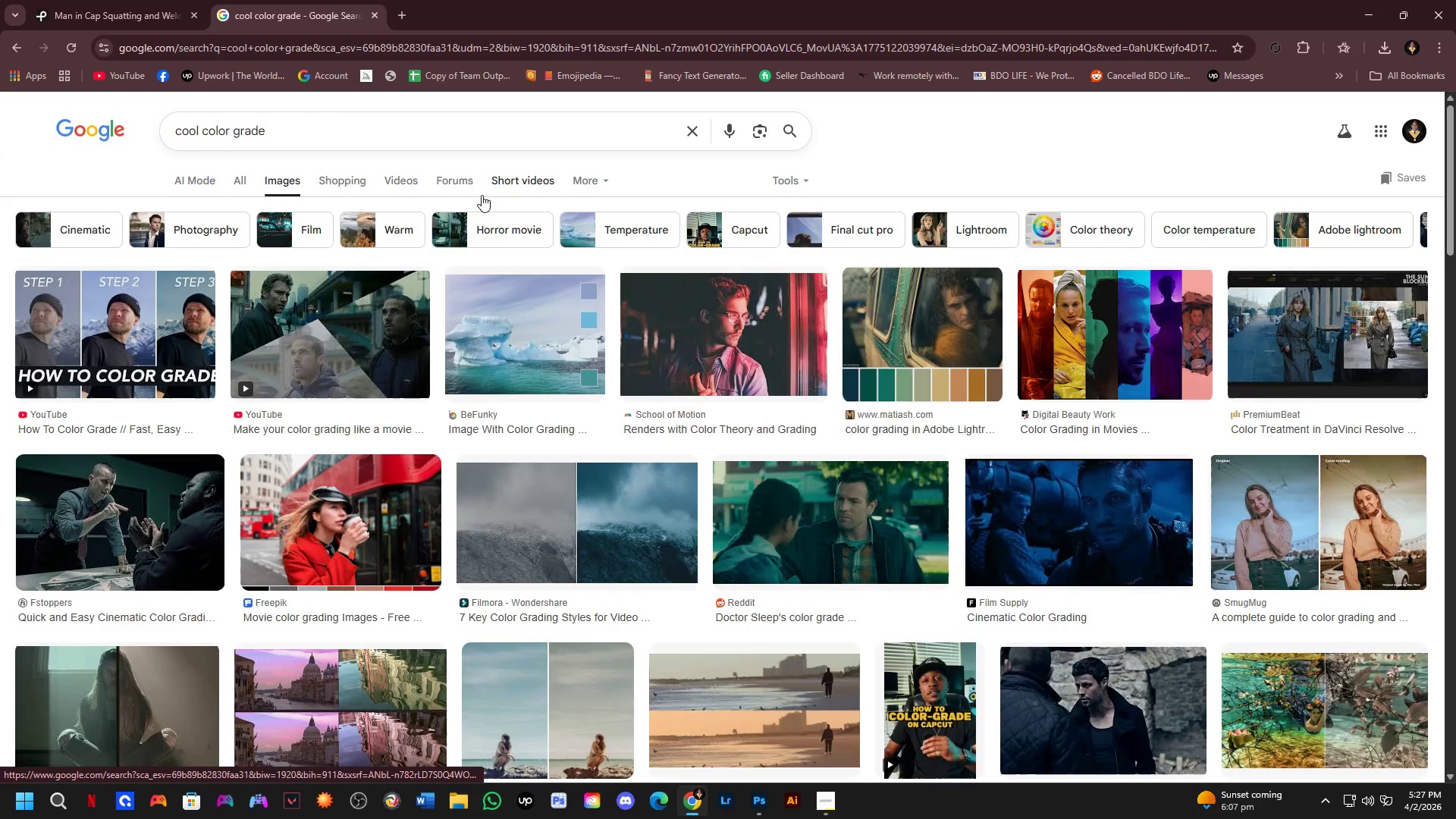 
wait(8.33)
 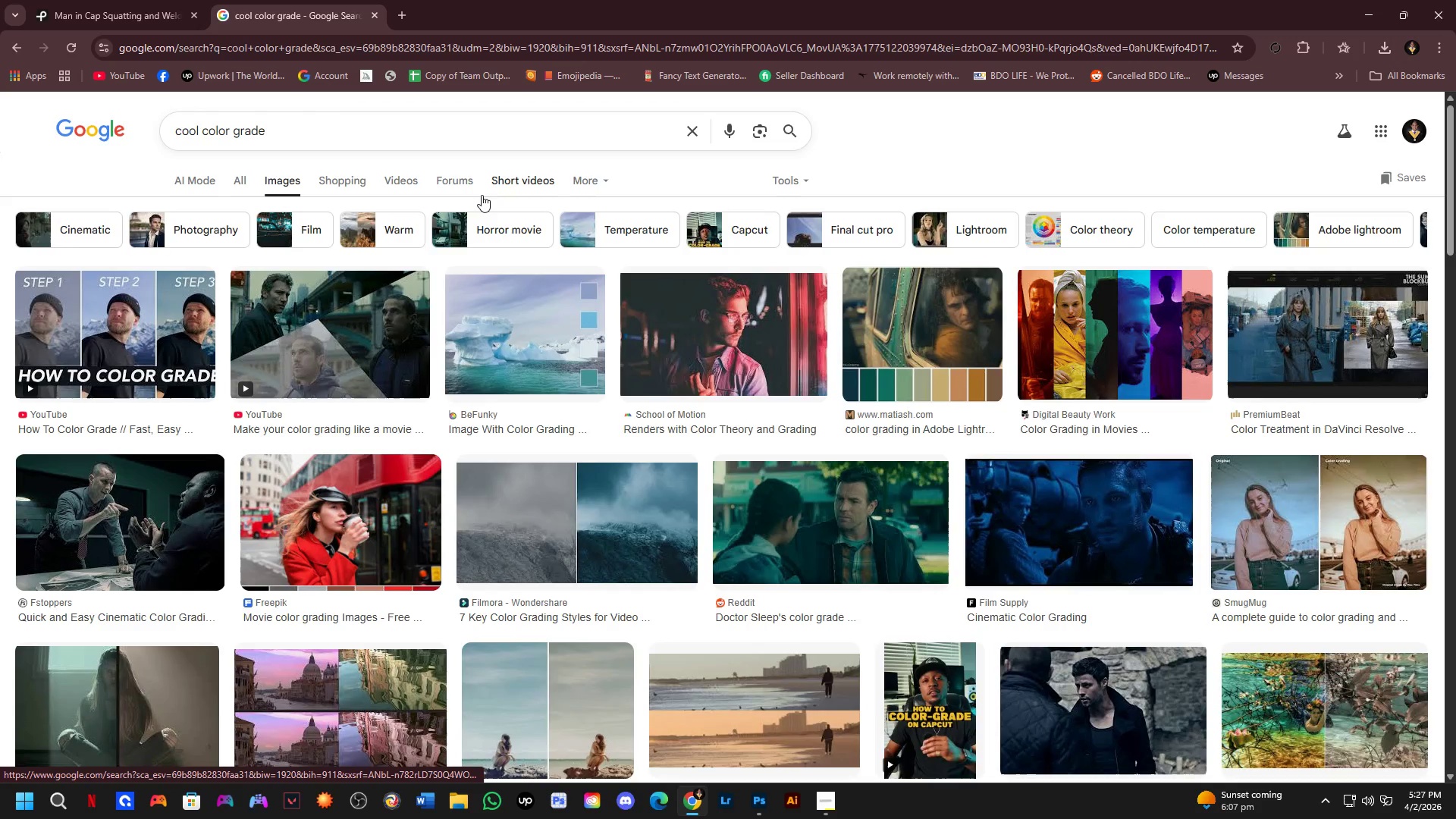 
scroll: coordinate [636, 219], scroll_direction: down, amount: 2.0
 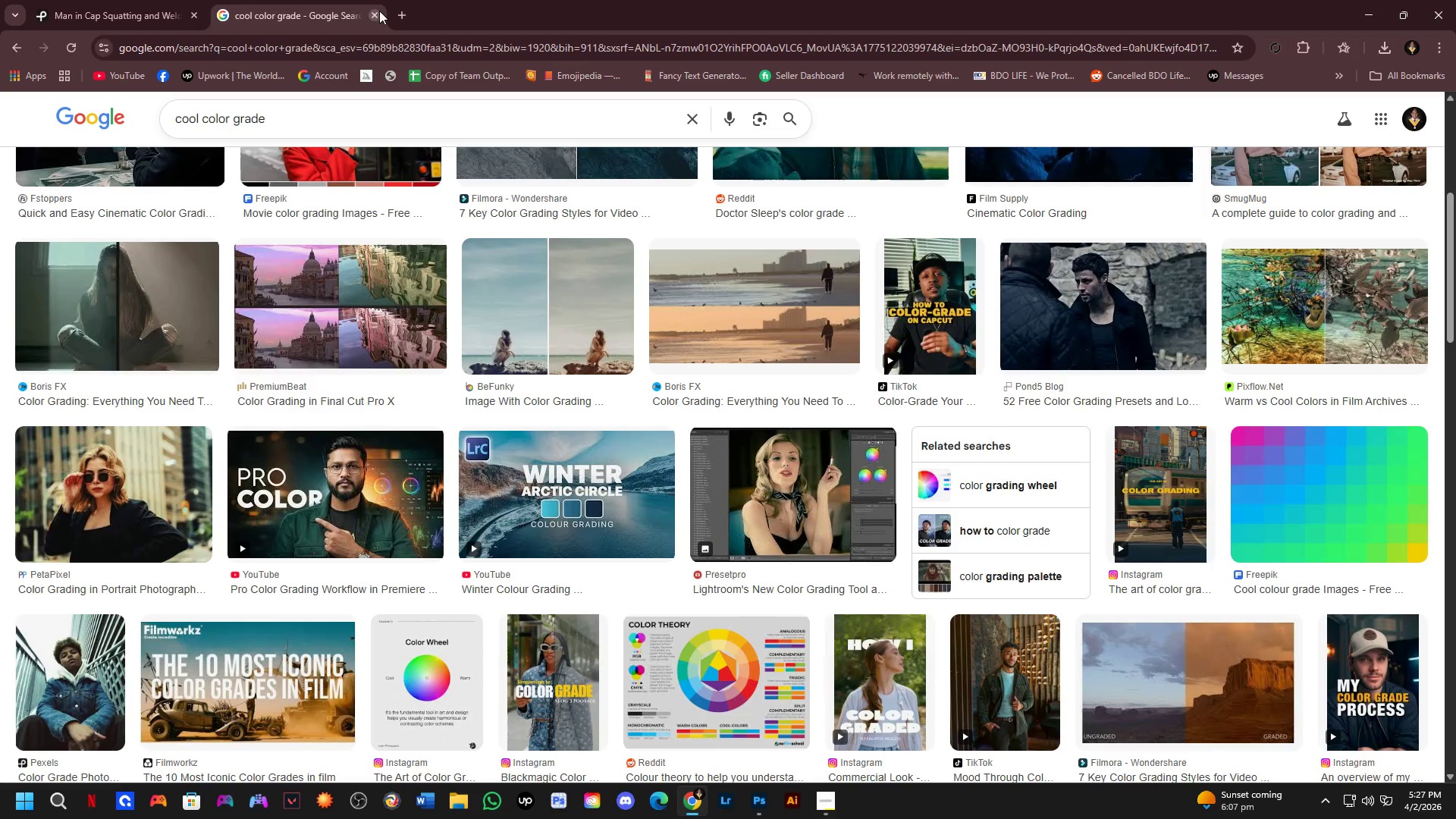 
key(Alt+AltLeft)
 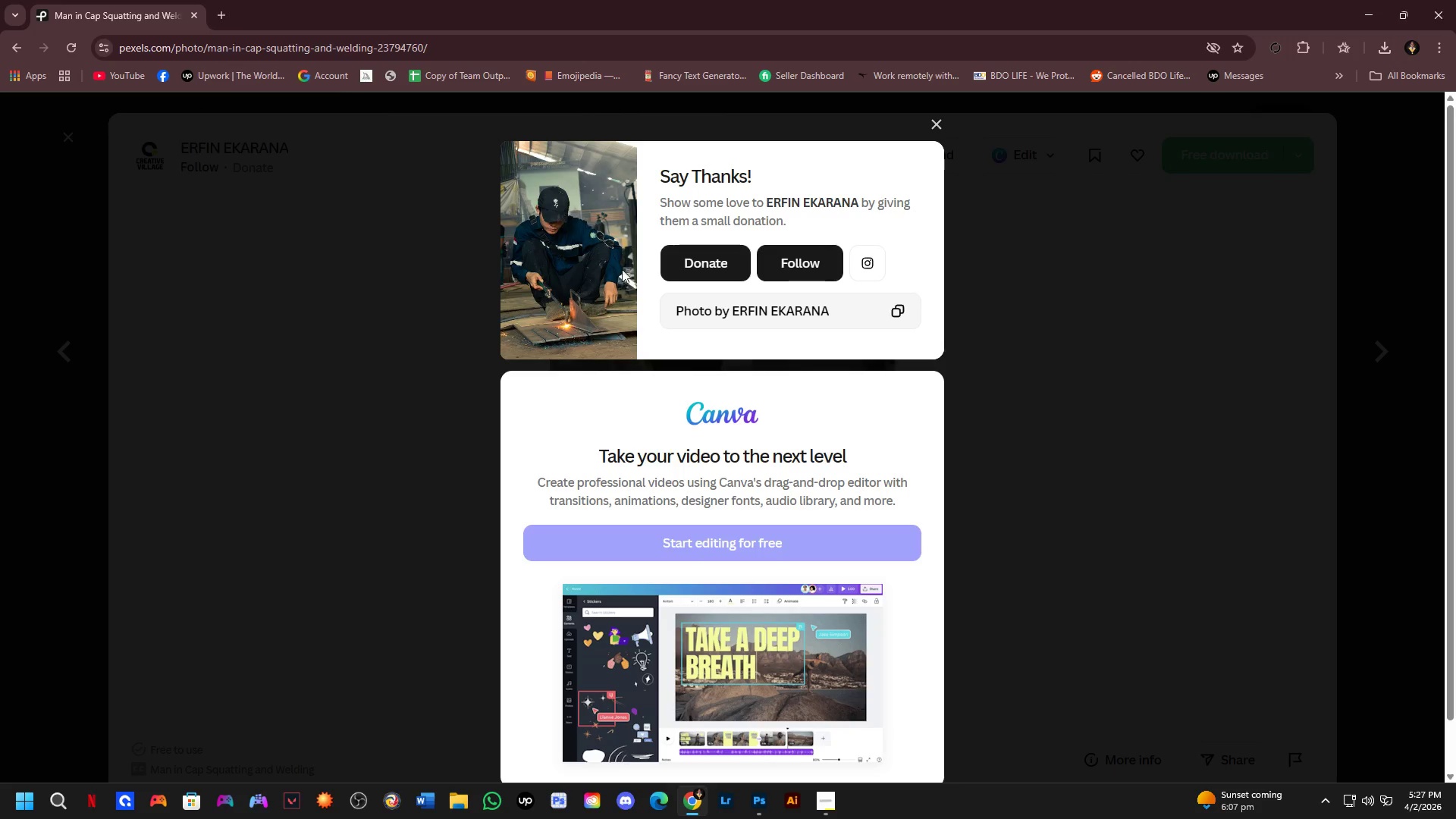 
key(Alt+Tab)
 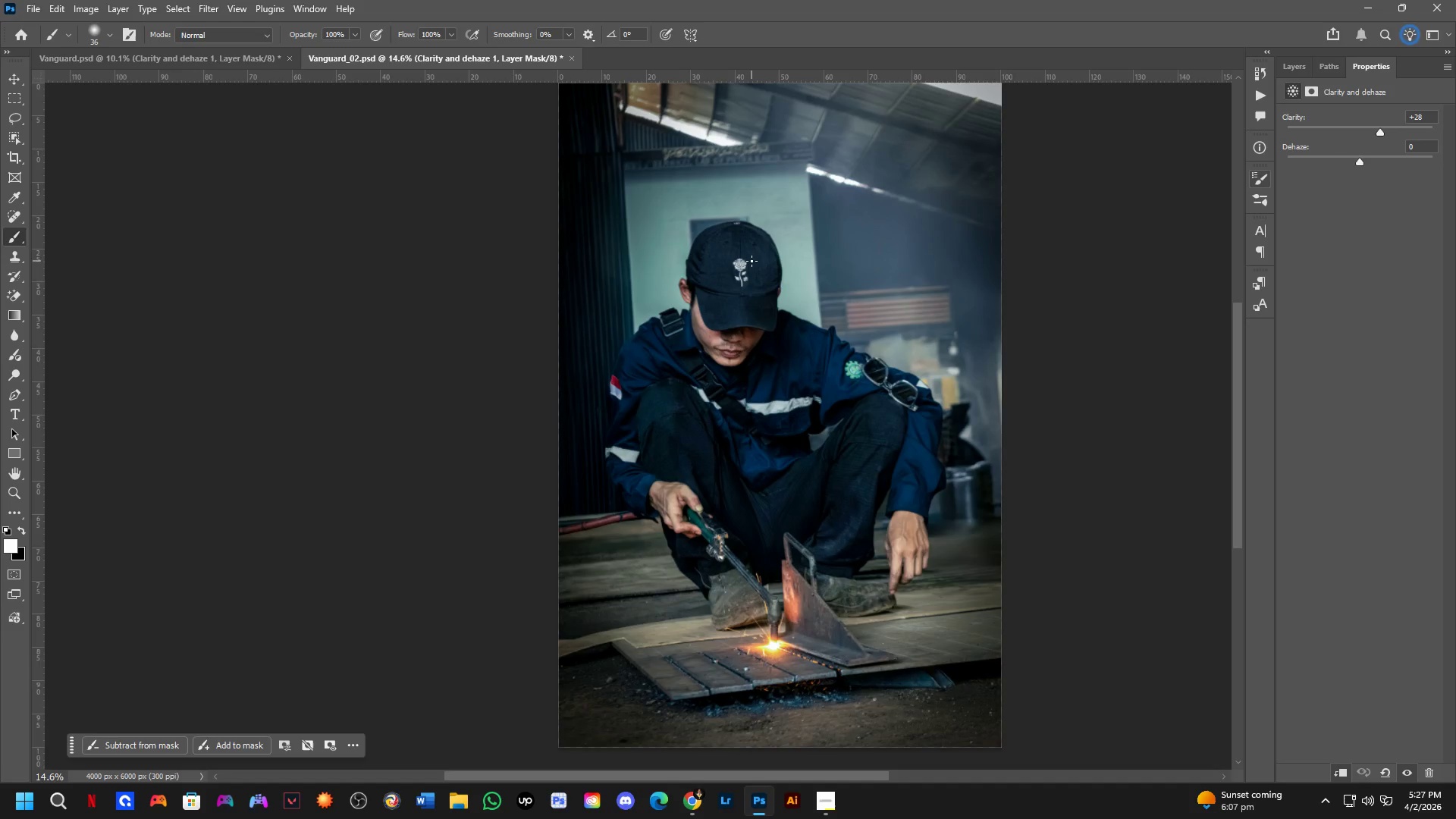 
key(Control+ControlLeft)
 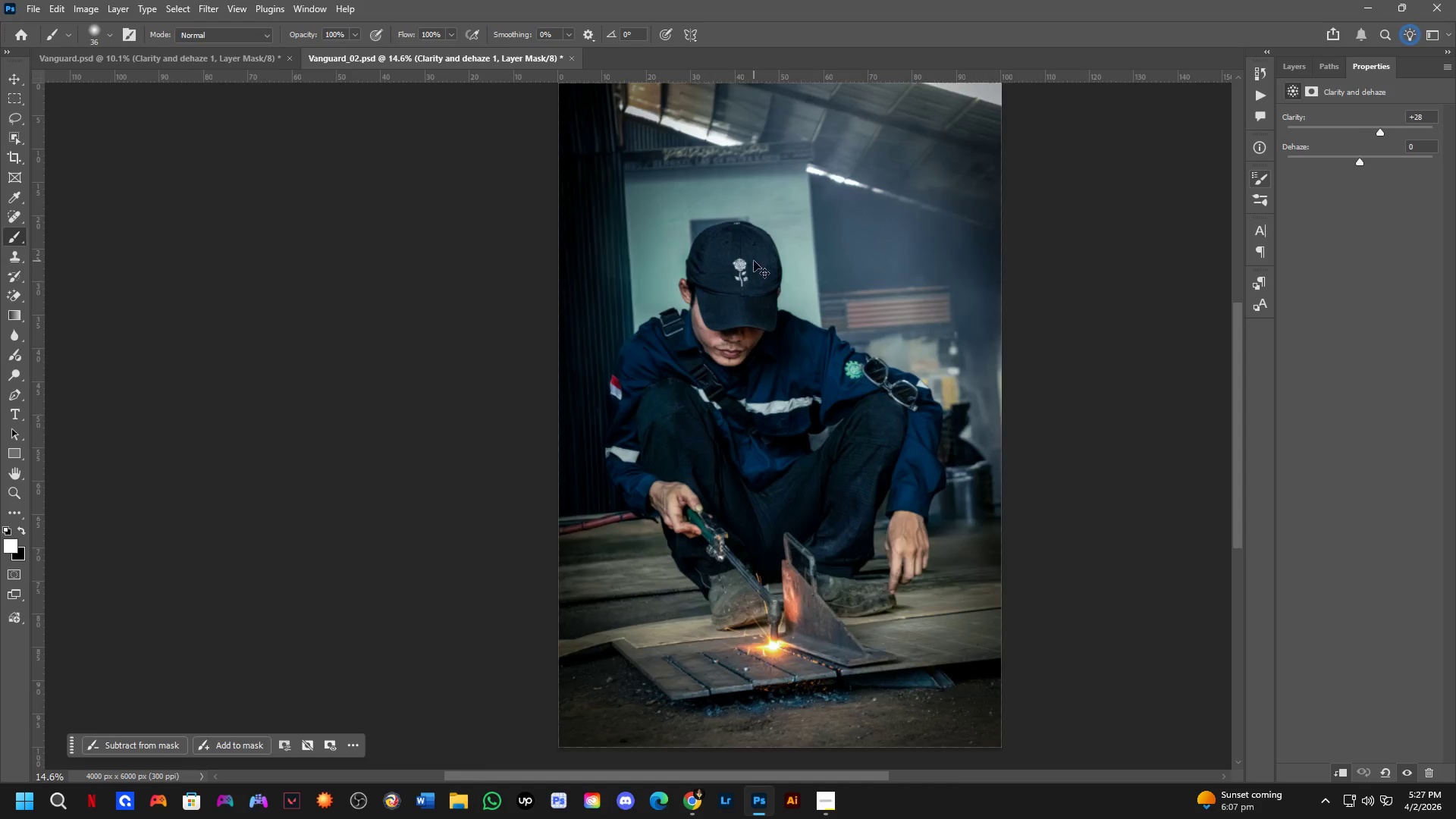 
key(Control+Tab)
 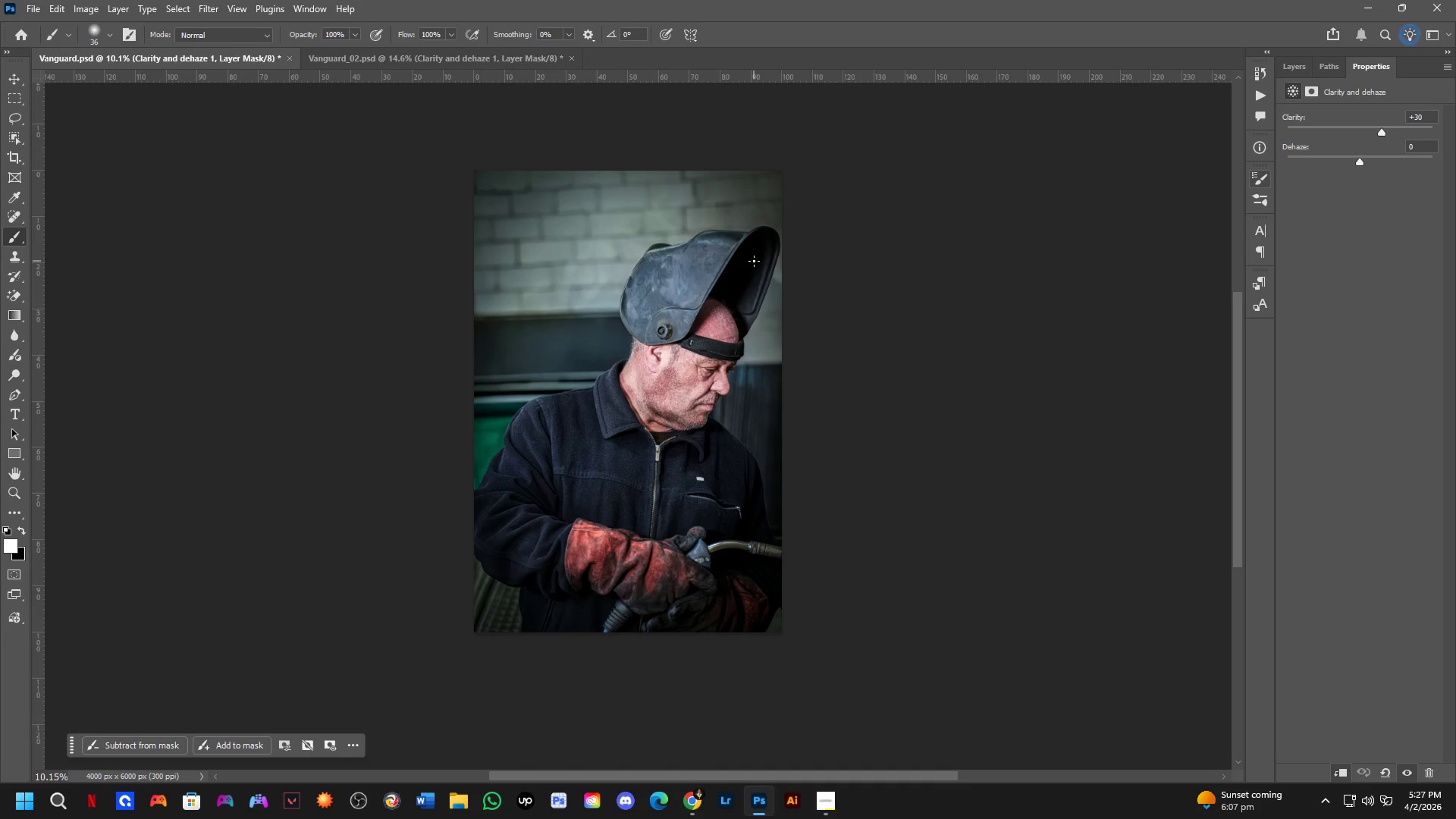 
key(Control+ControlLeft)
 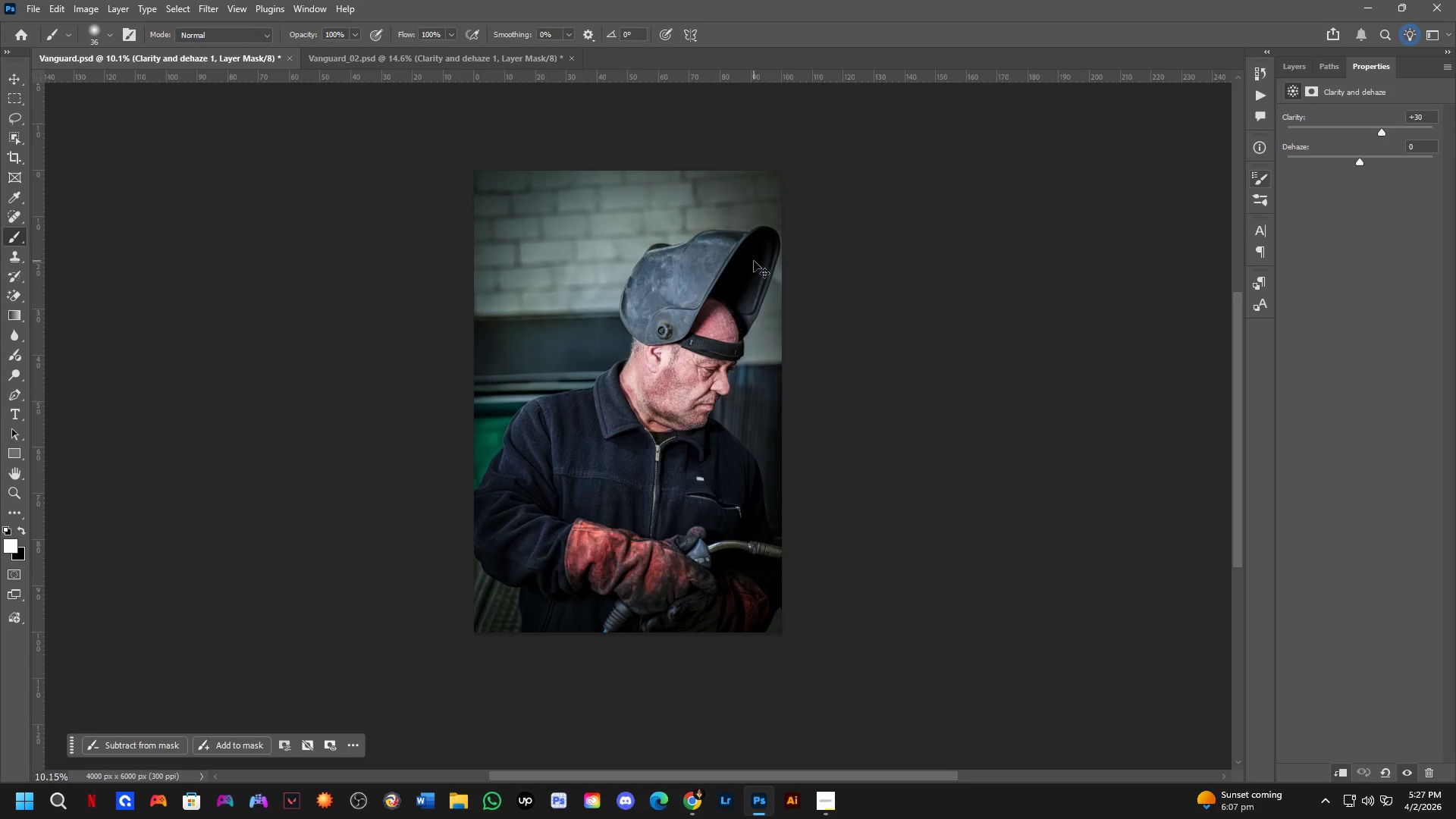 
key(Control+Tab)
 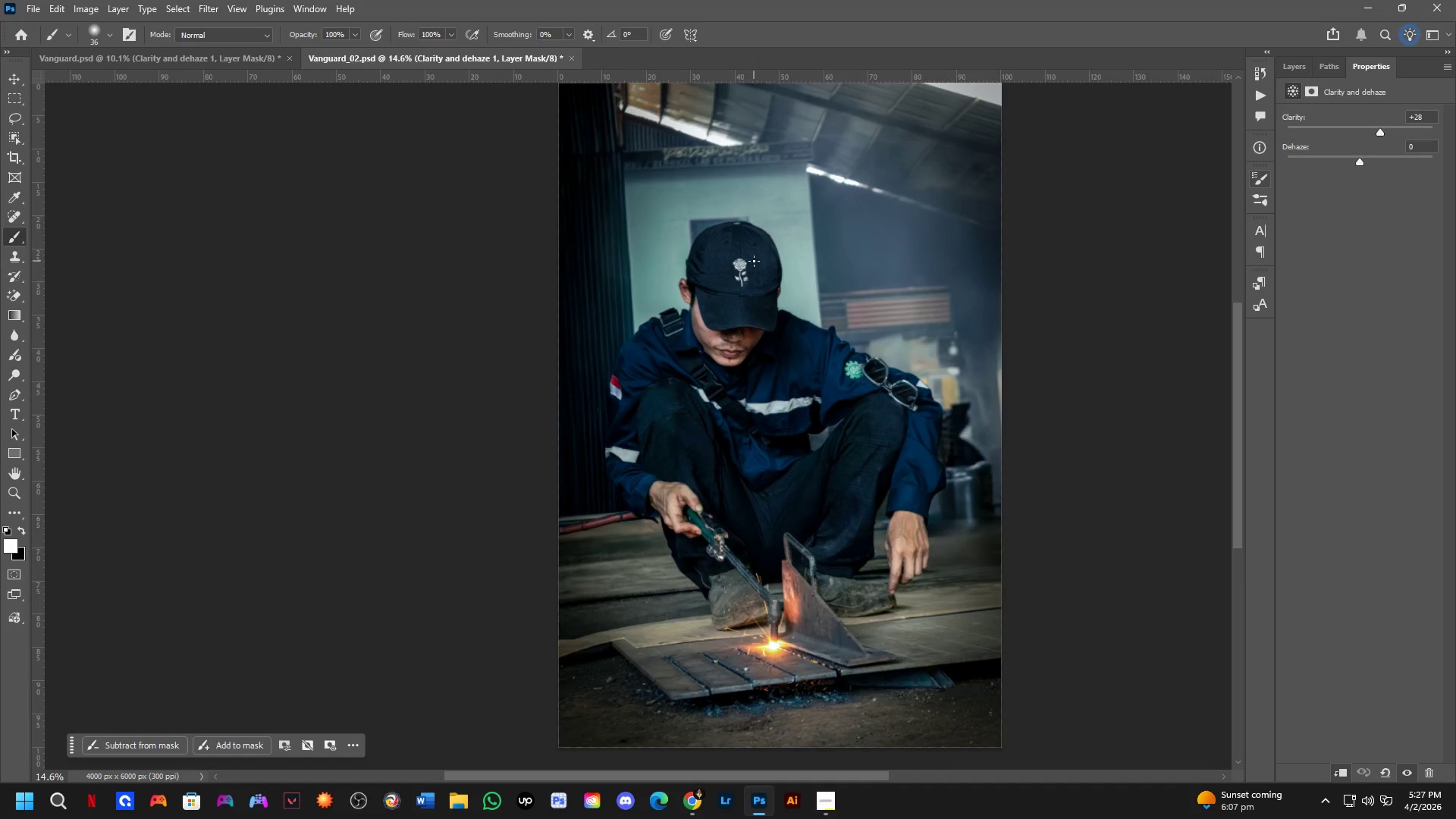 
key(Control+ControlLeft)
 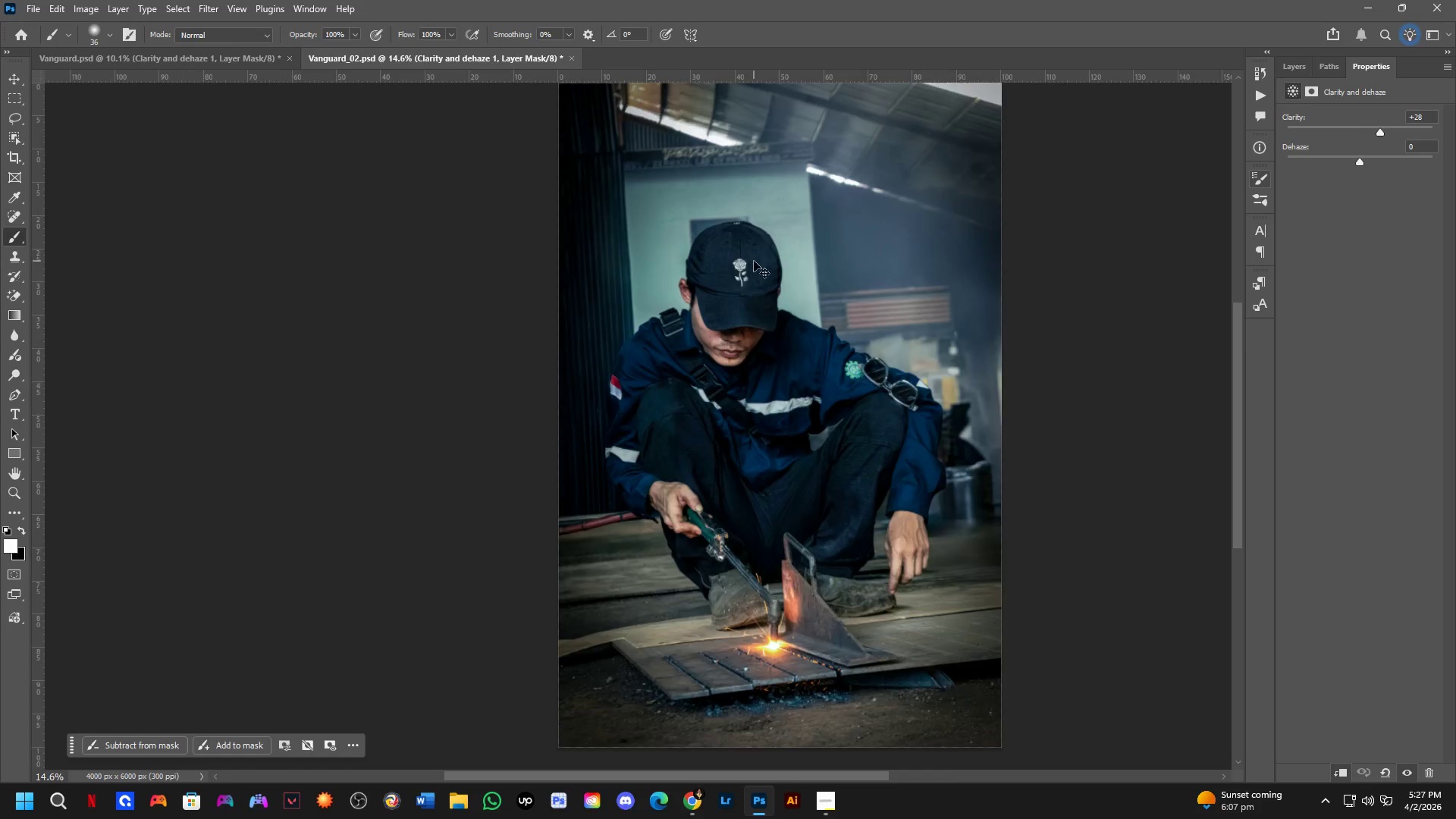 
key(Control+Tab)
 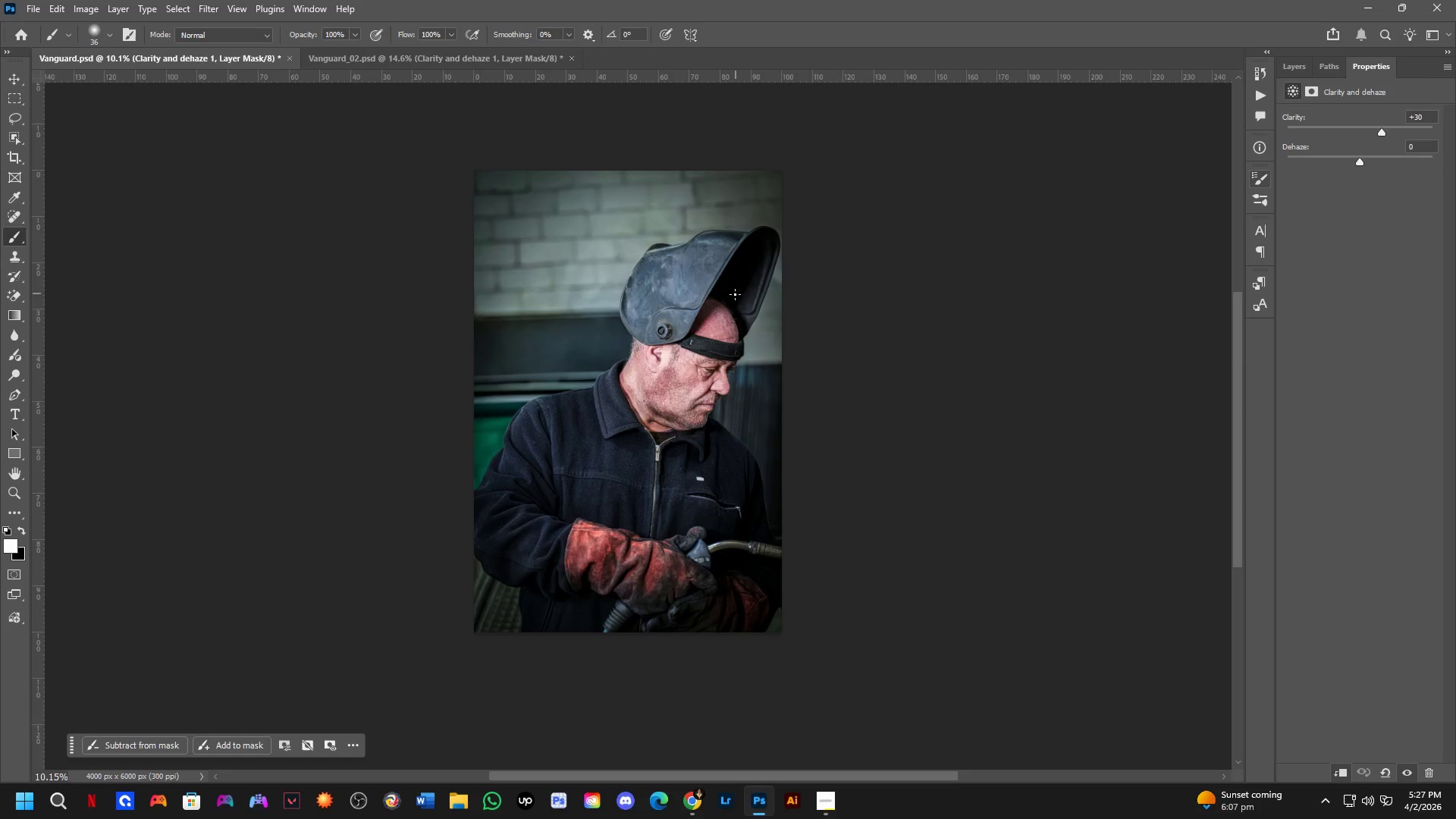 
key(Control+ControlLeft)
 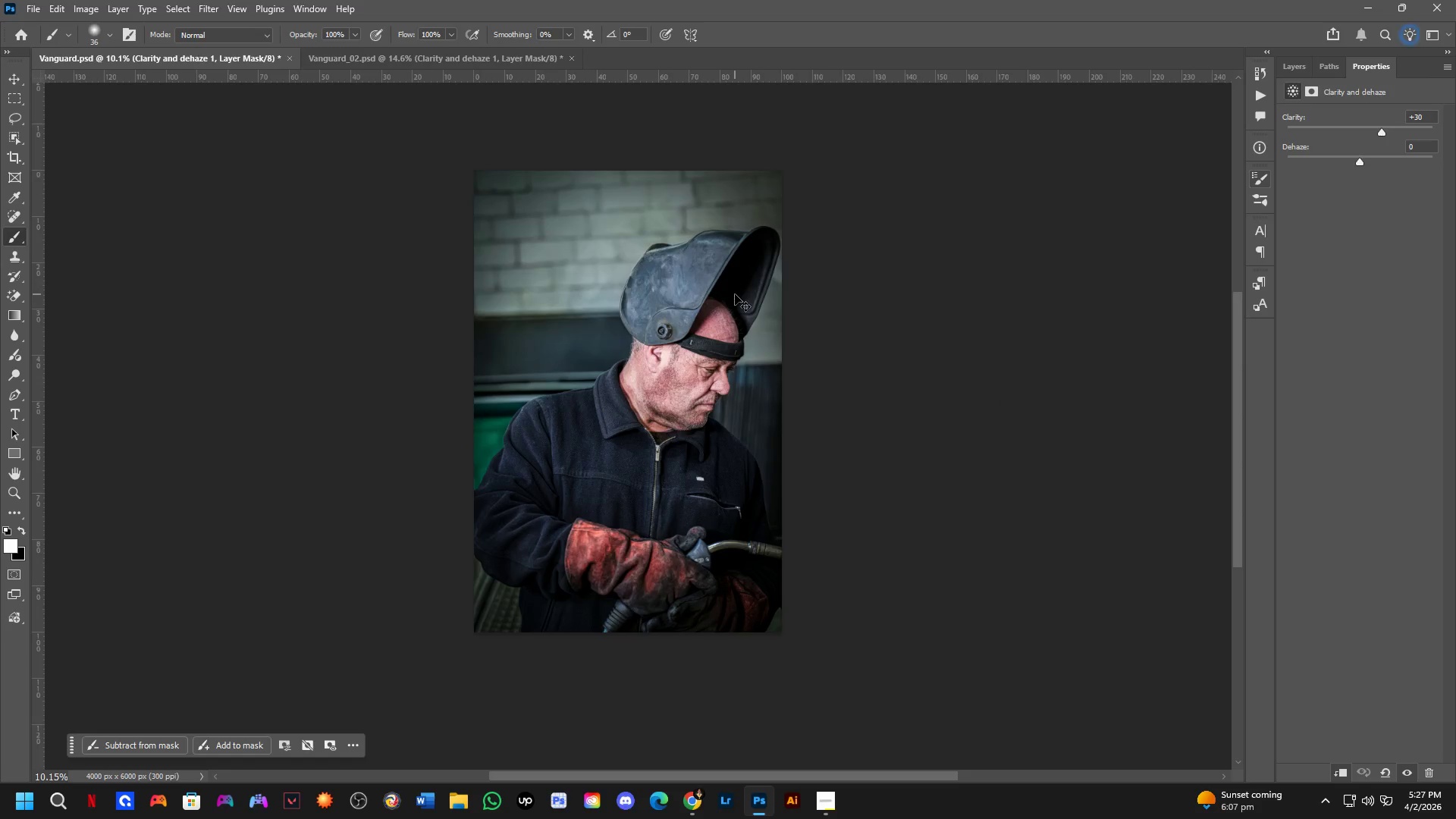 
key(Control+Tab)
 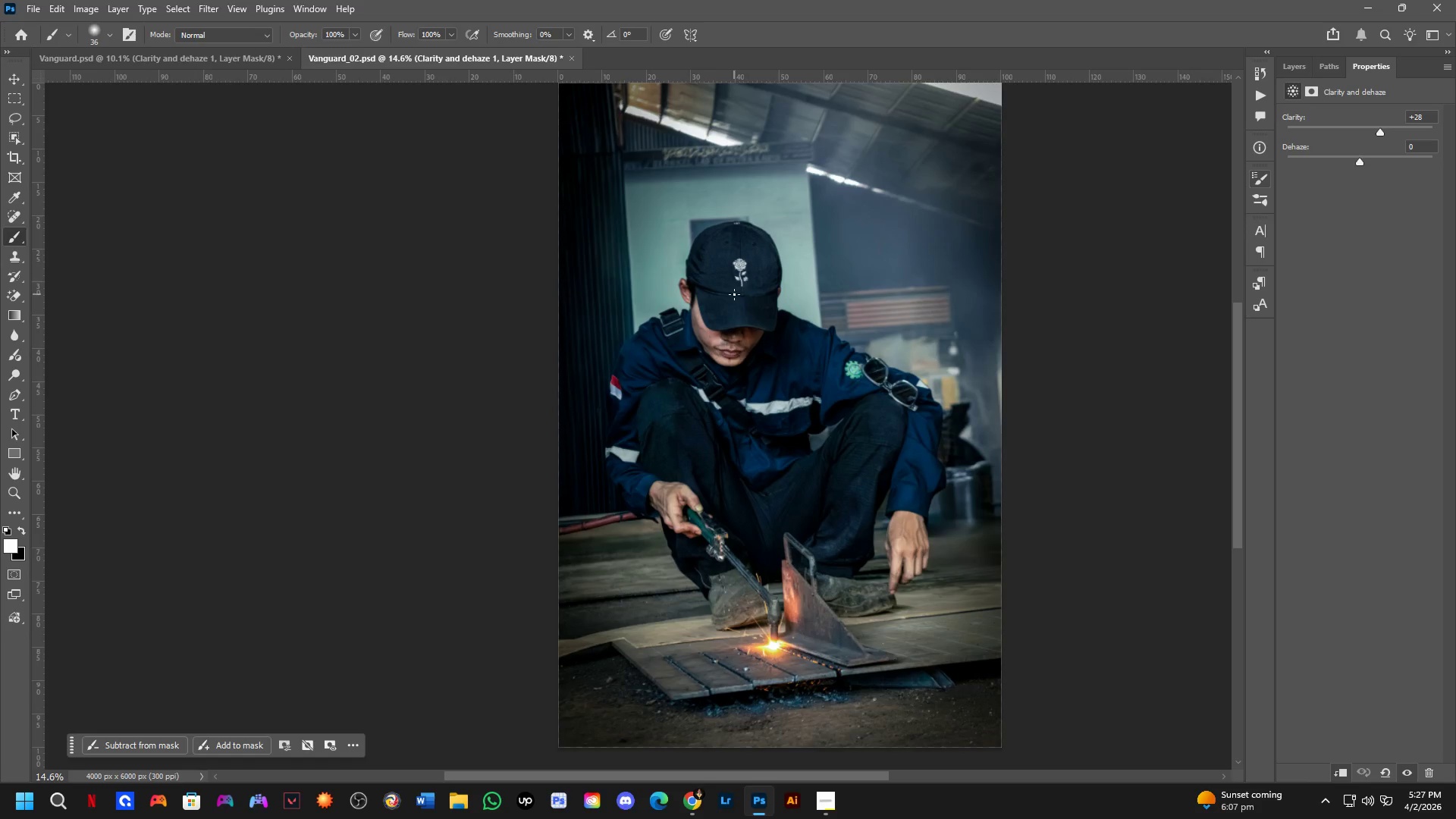 
hold_key(key=ShiftLeft, duration=0.33)
 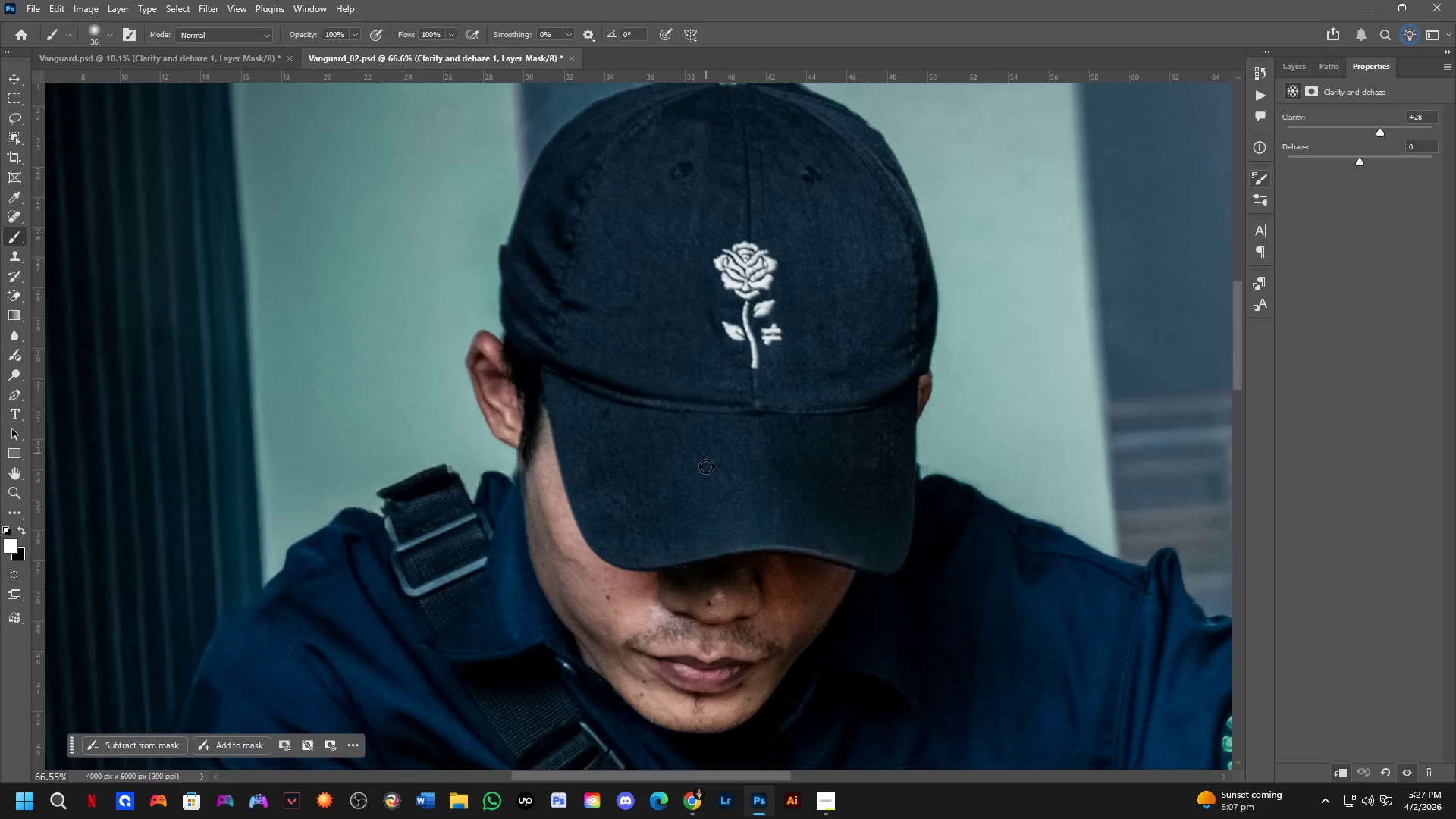 
hold_key(key=Space, duration=0.61)
 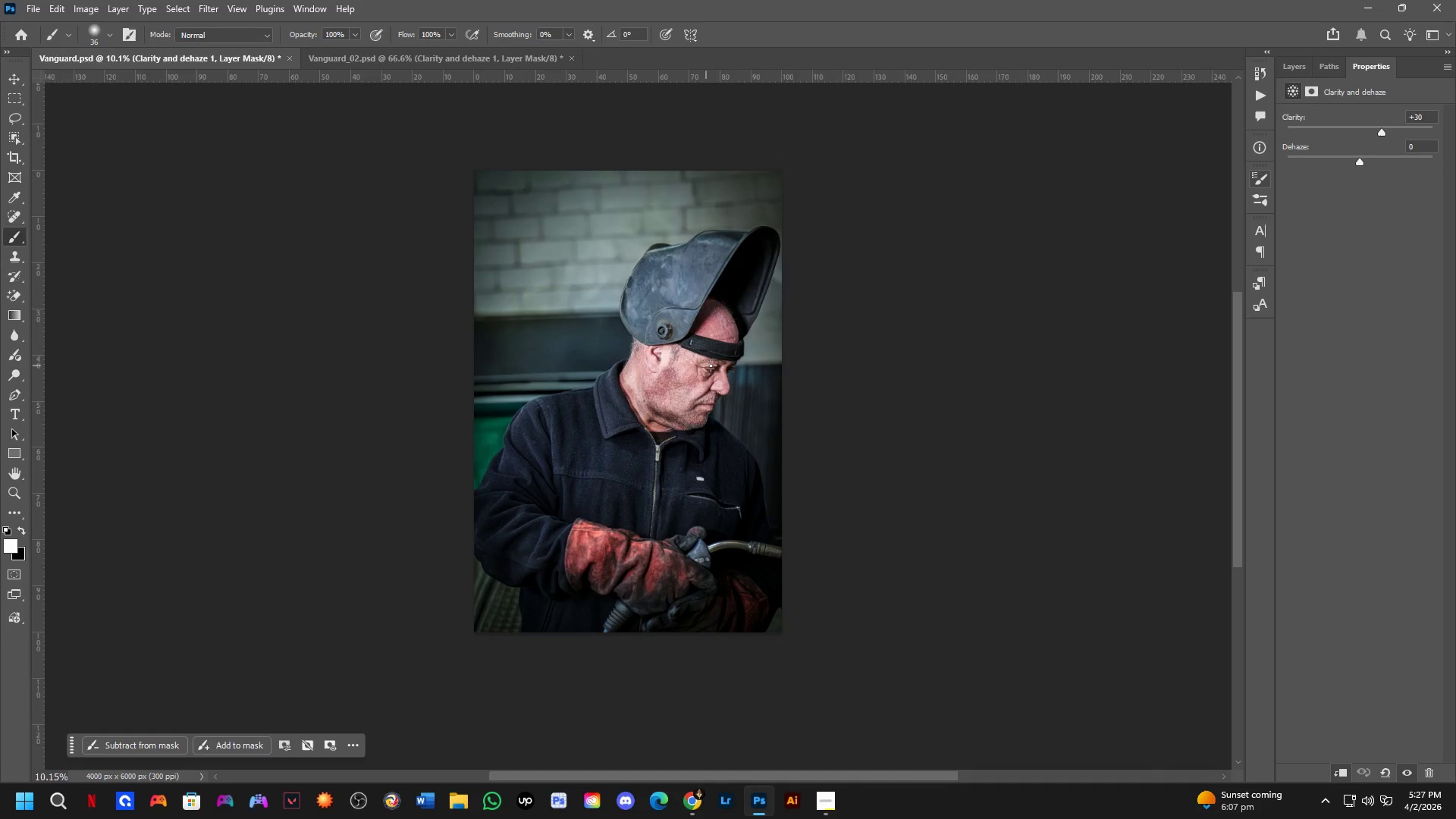 
left_click_drag(start_coordinate=[704, 488], to_coordinate=[660, 262])
 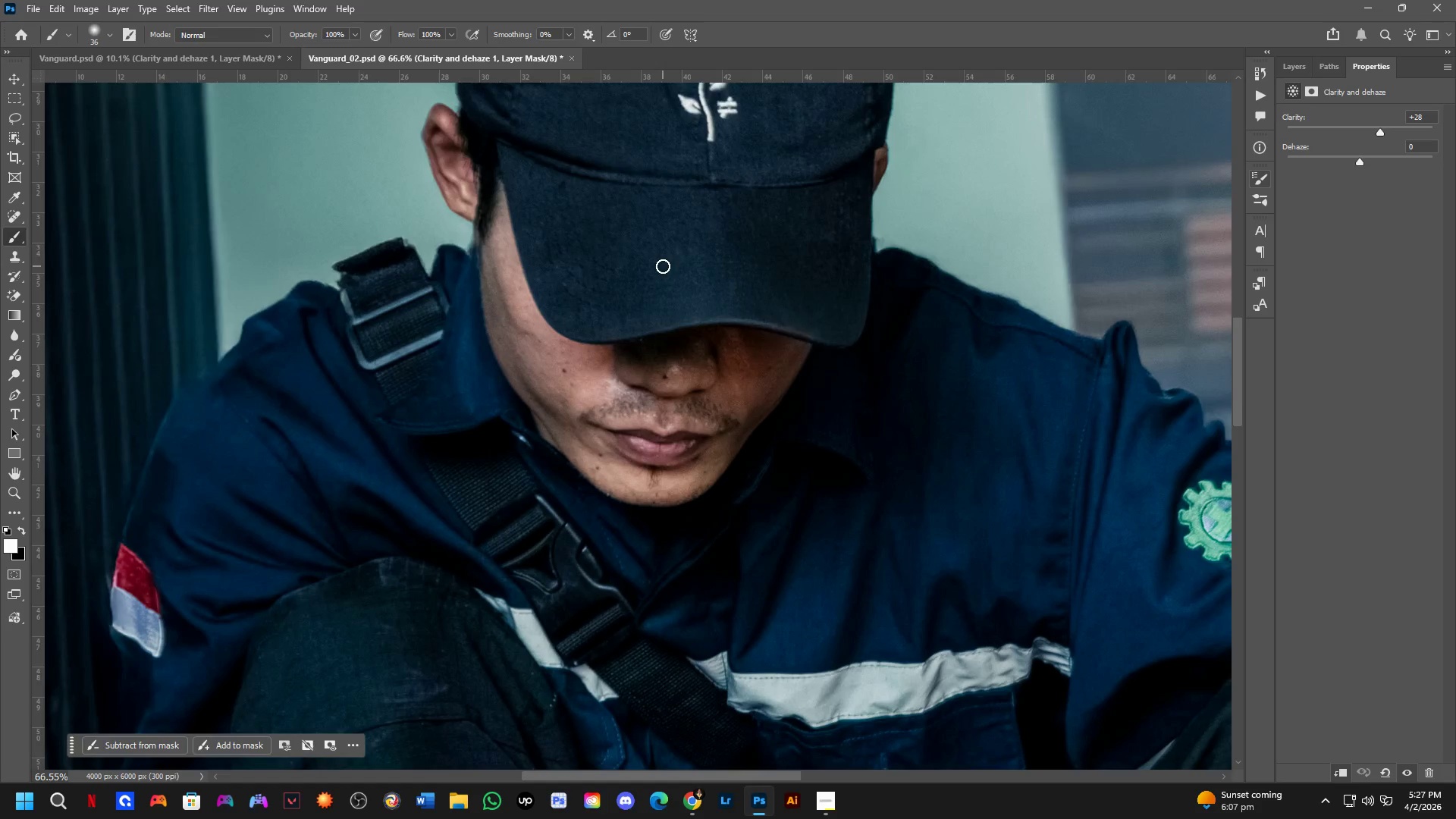 
scroll: coordinate [736, 264], scroll_direction: up, amount: 6.0
 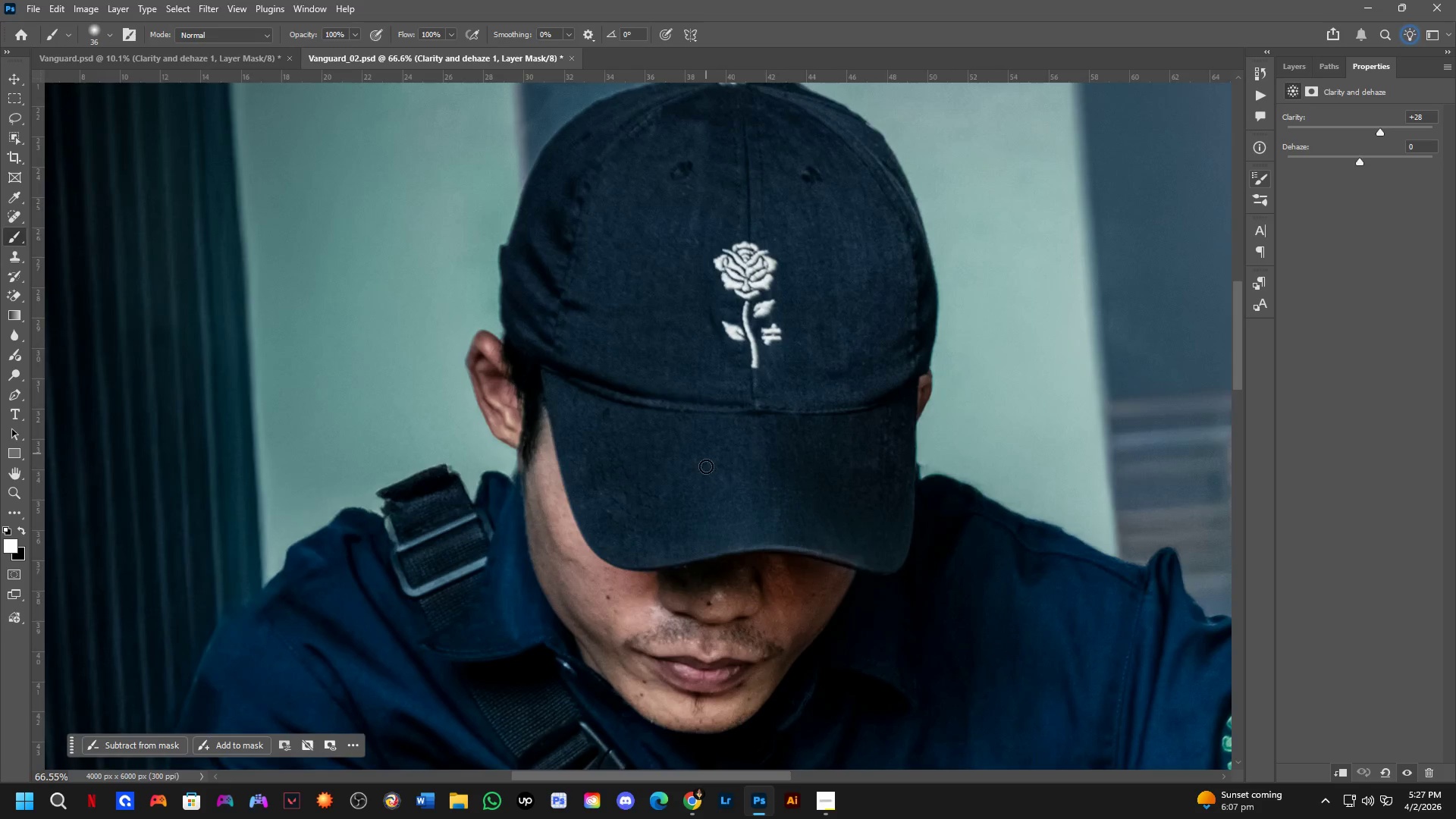 
key(Control+ControlLeft)
 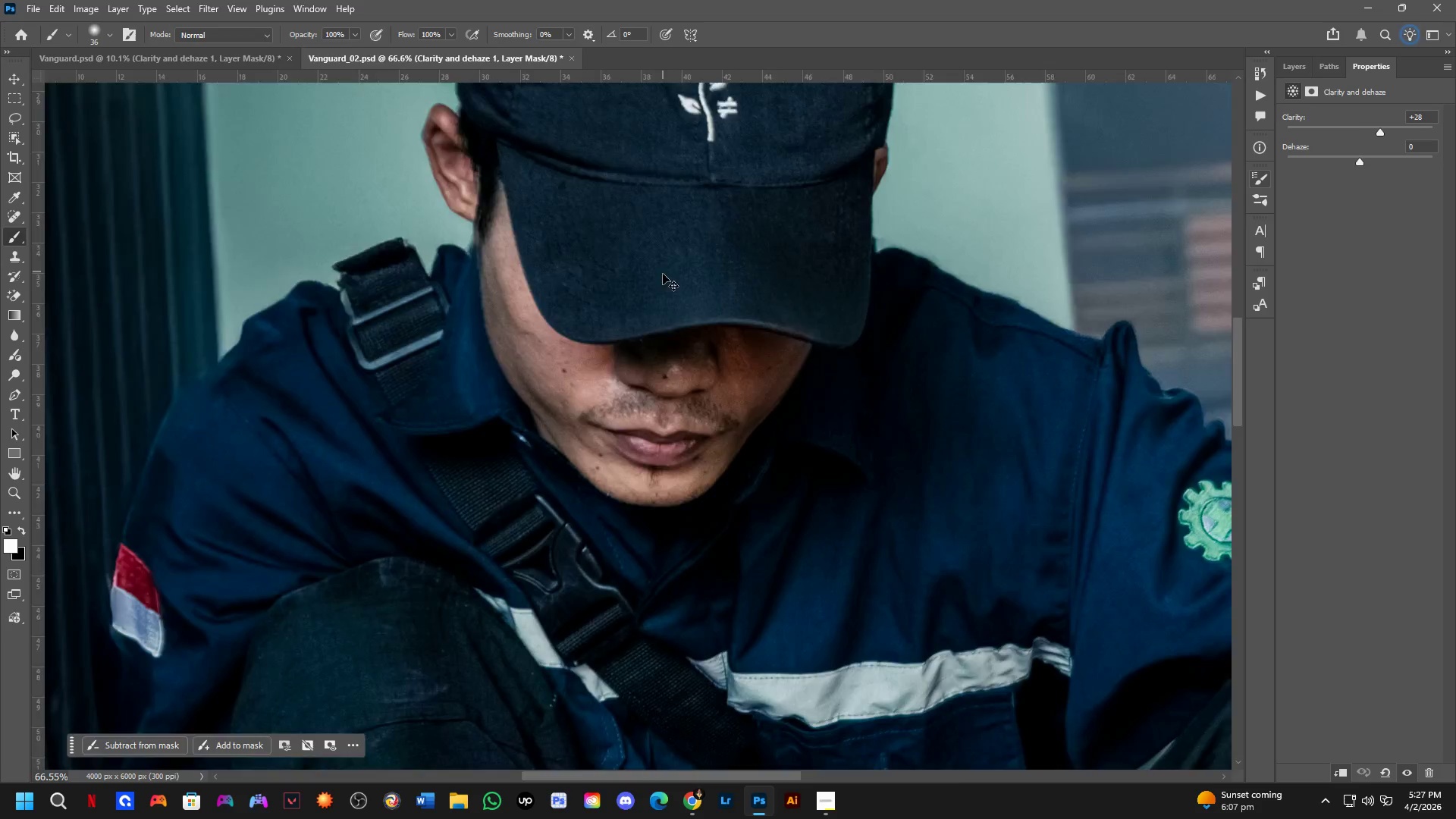 
key(Control+Tab)
 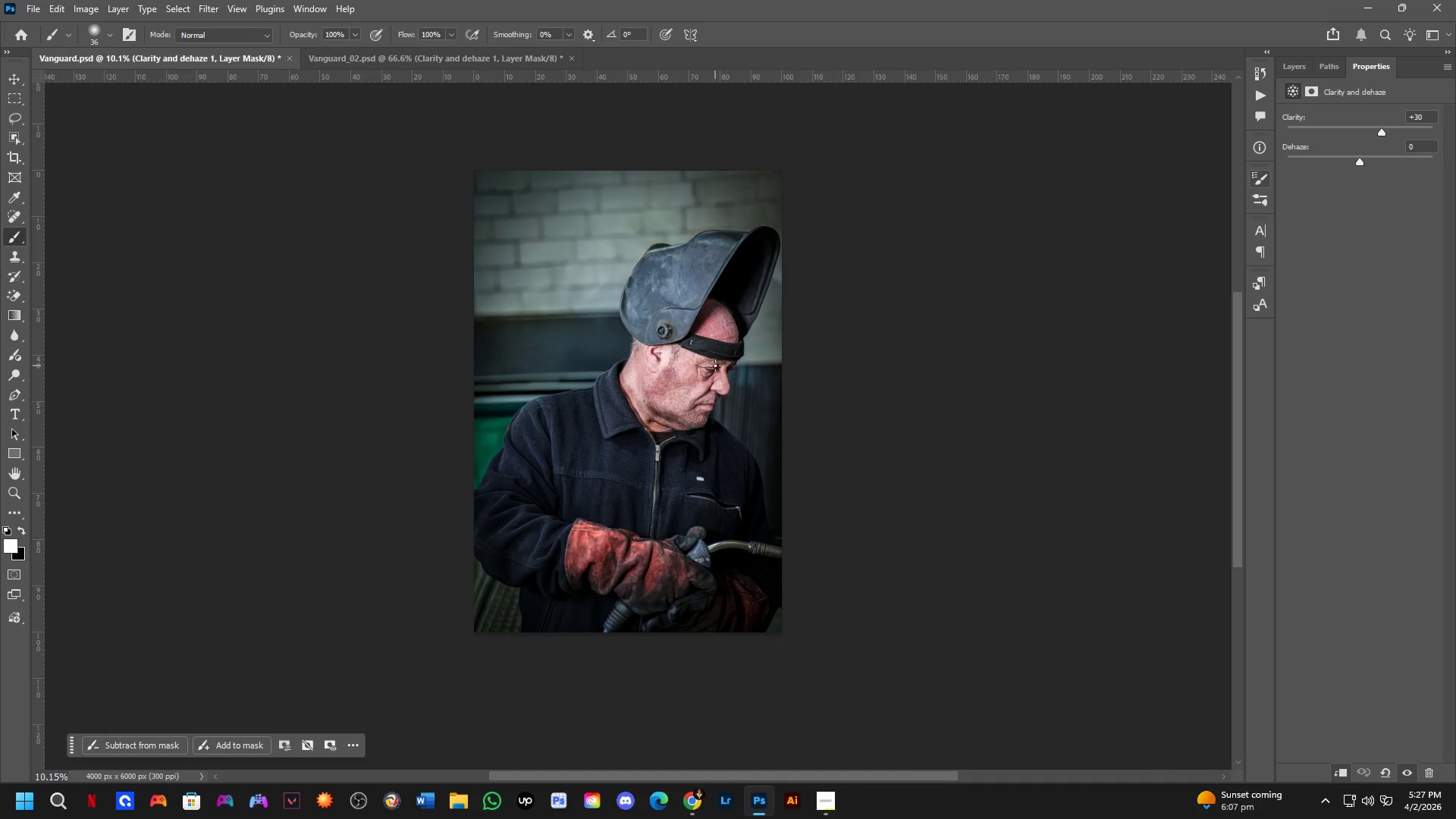 
hold_key(key=ShiftLeft, duration=0.8)
scroll: coordinate [674, 380], scroll_direction: up, amount: 7.0
 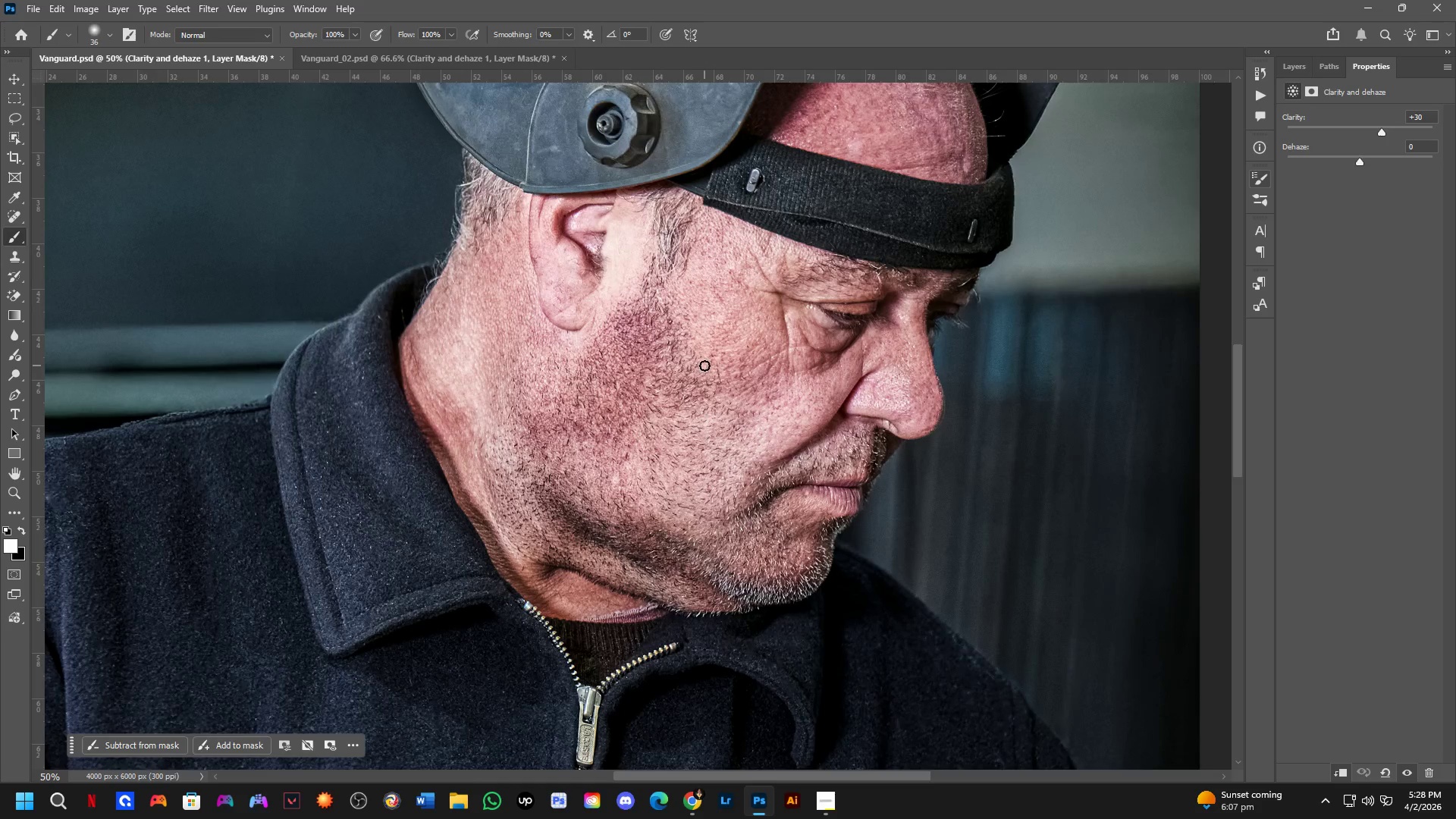 
hold_key(key=ControlLeft, duration=0.44)
left_click([711, 359])
 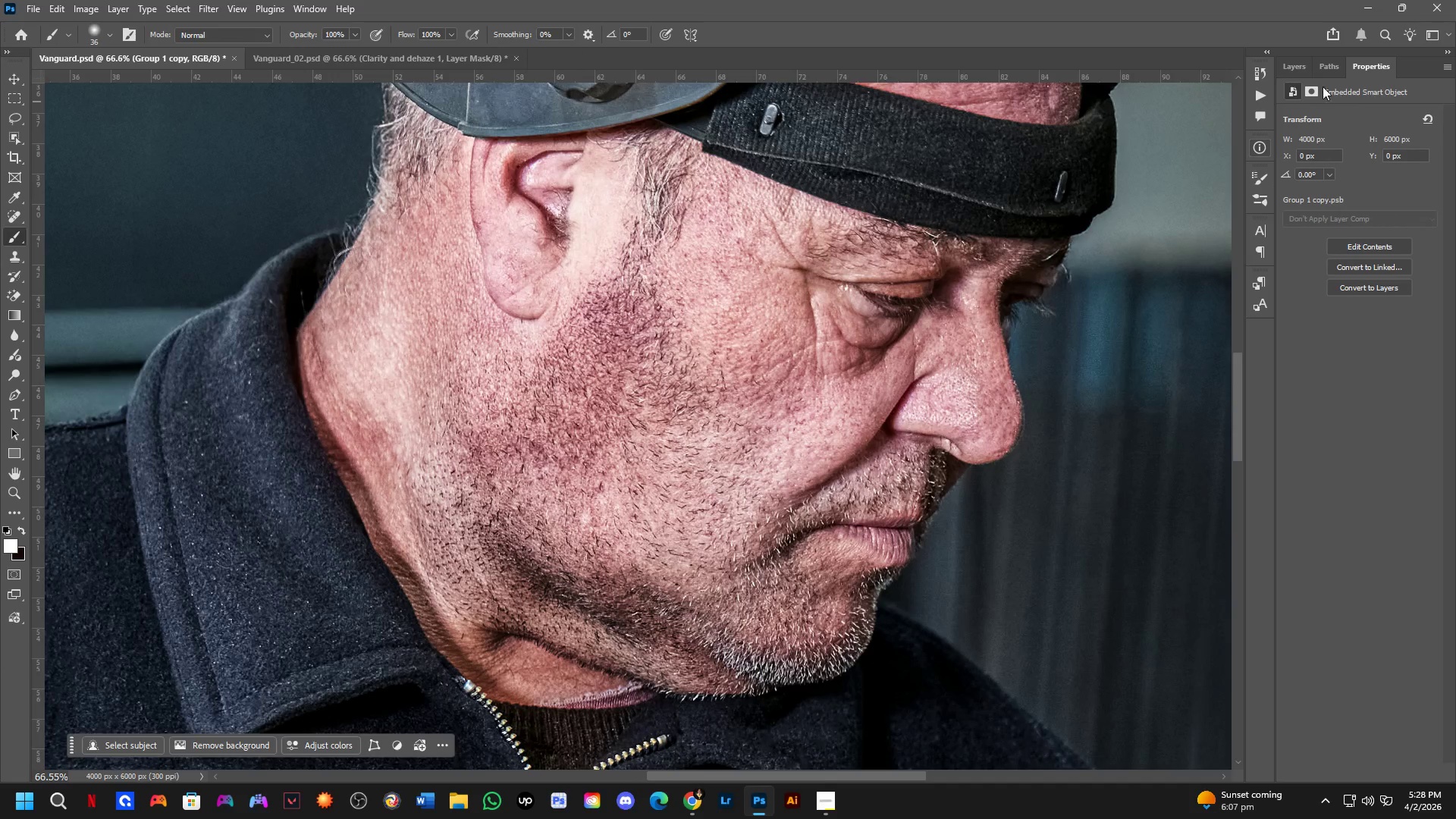 
scroll: coordinate [708, 362], scroll_direction: up, amount: 3.0
 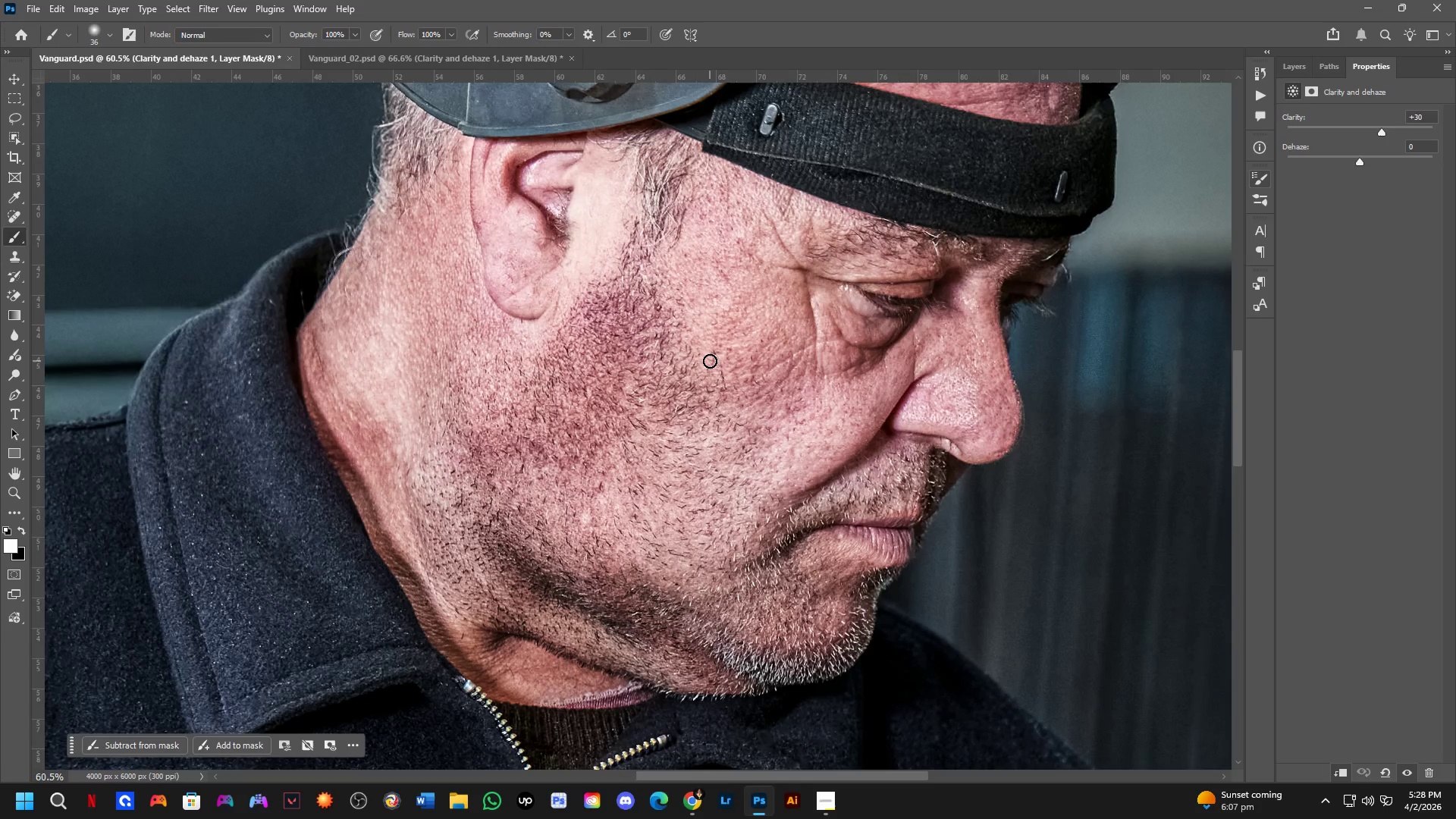 
left_click([1293, 61])
 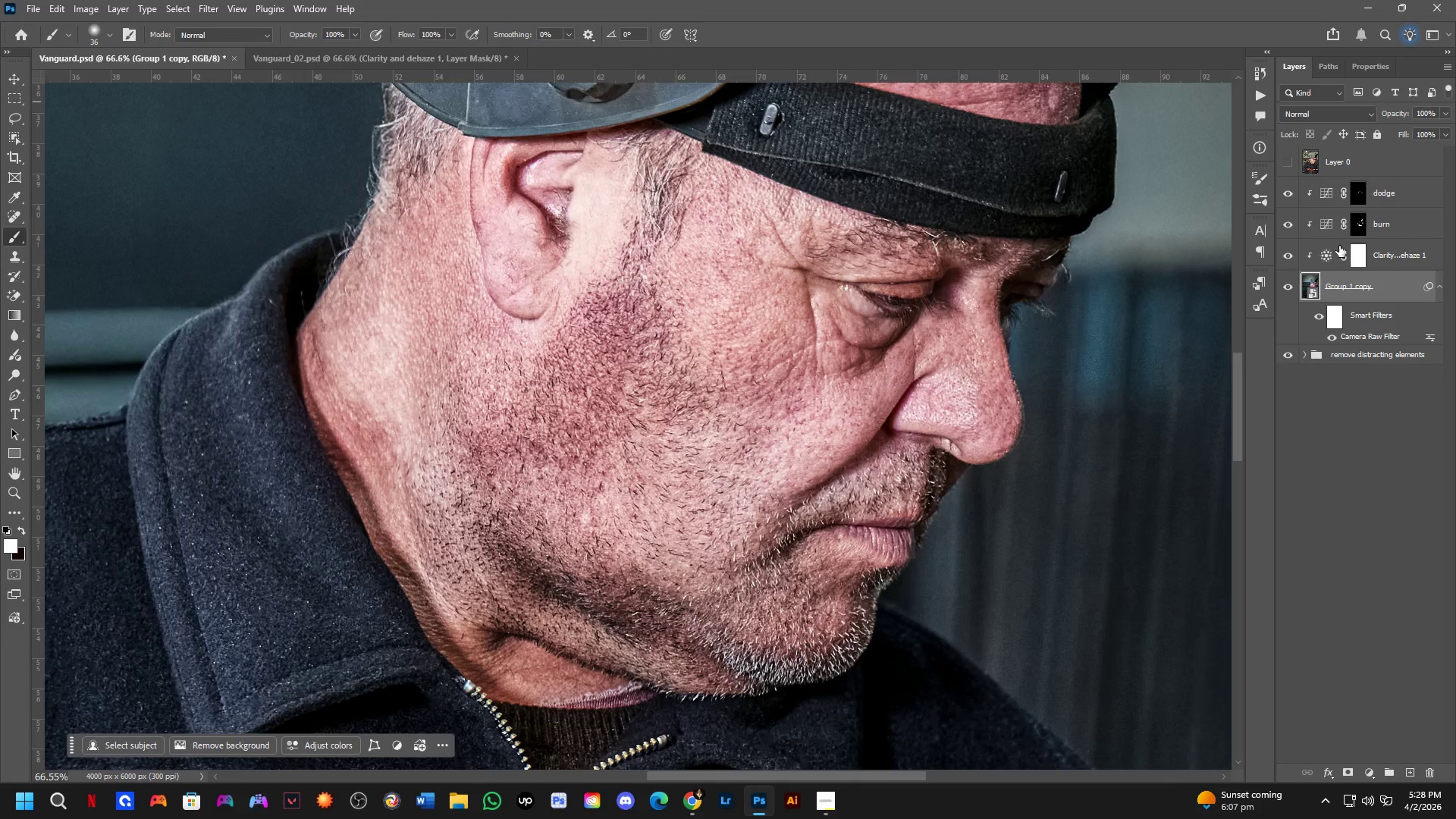 
left_click([1330, 248])
 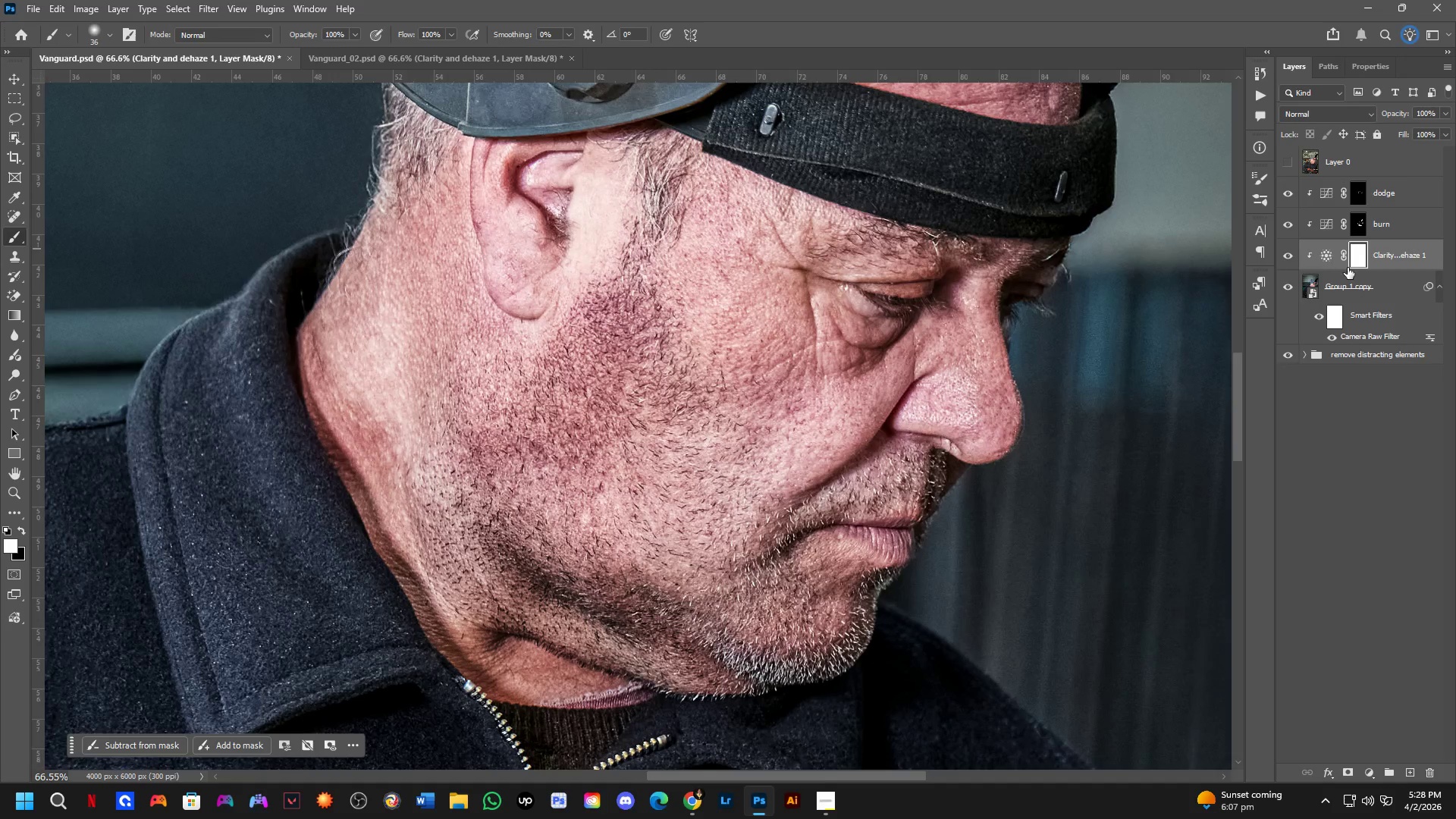 
left_click([1294, 263])
 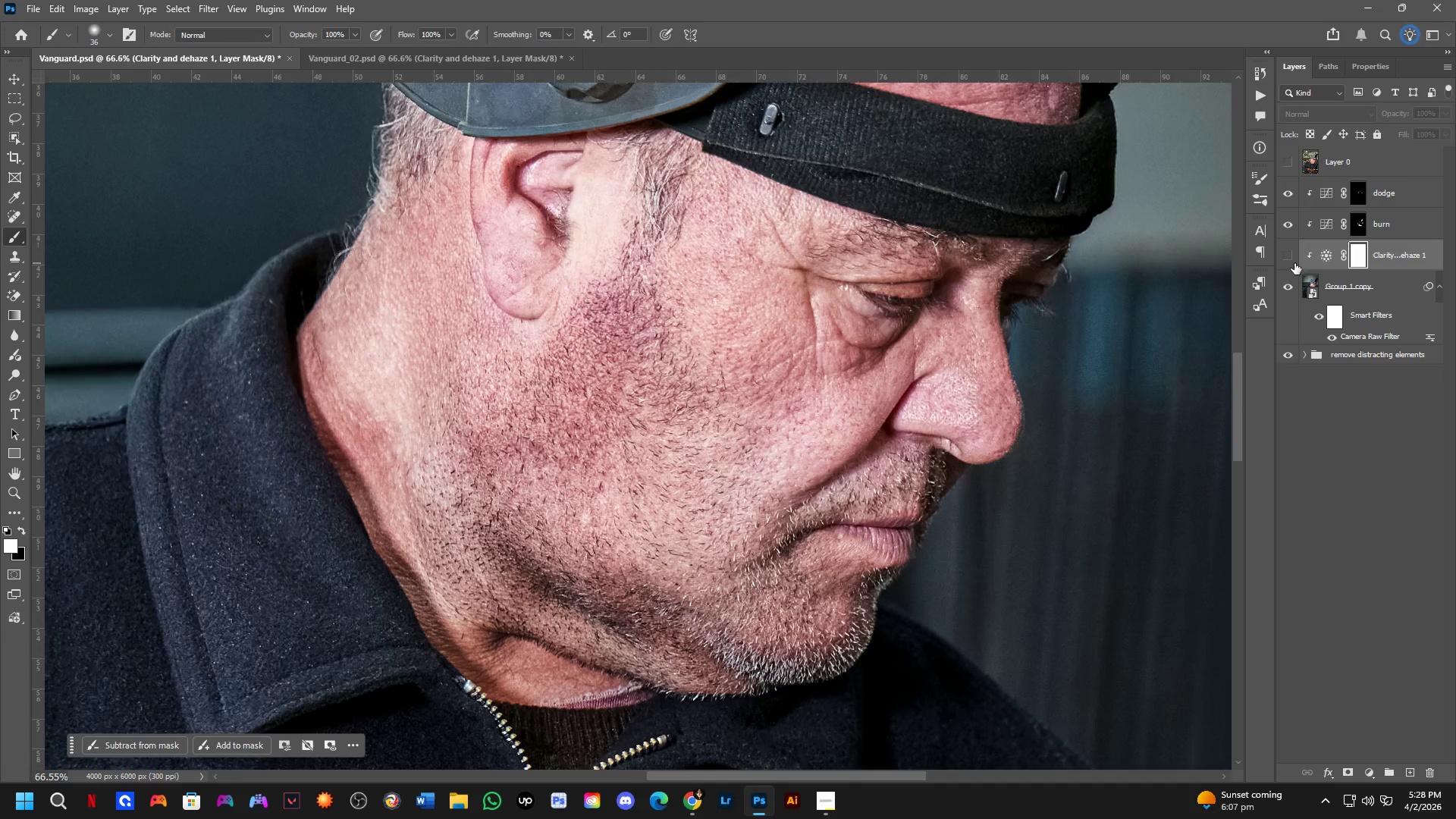 
left_click([1294, 263])
 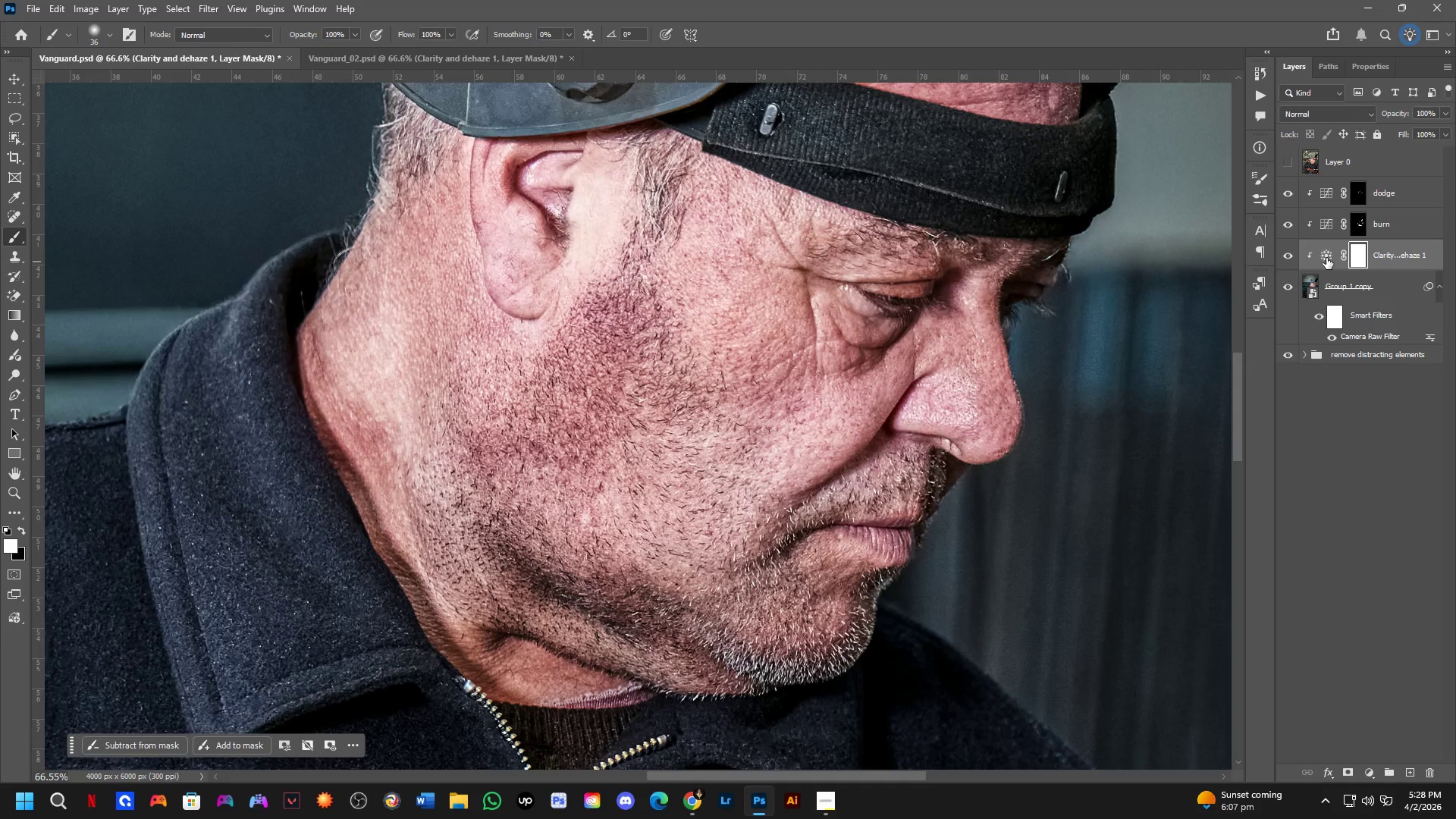 
double_click([1326, 258])
 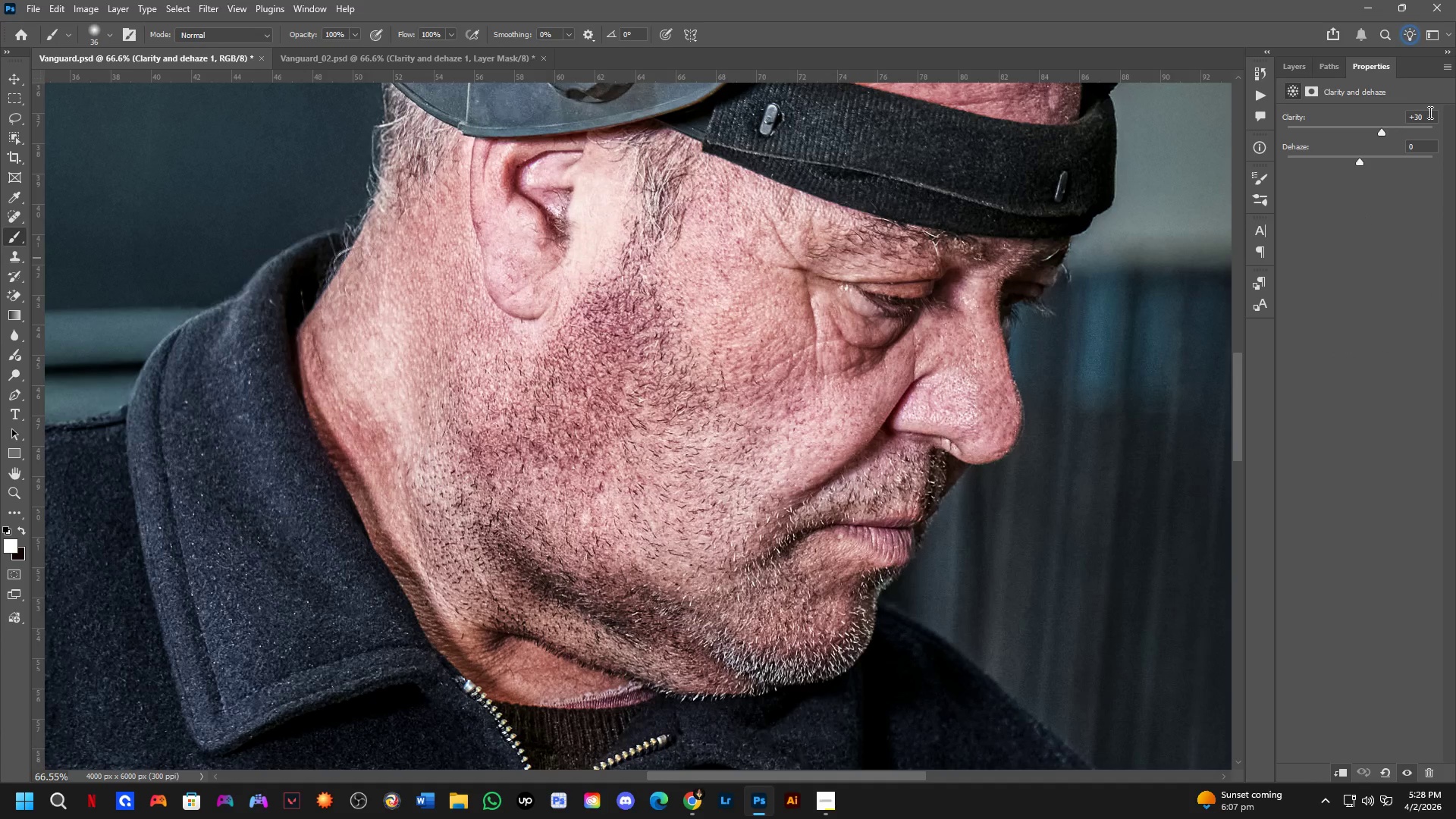 
left_click([1428, 115])
 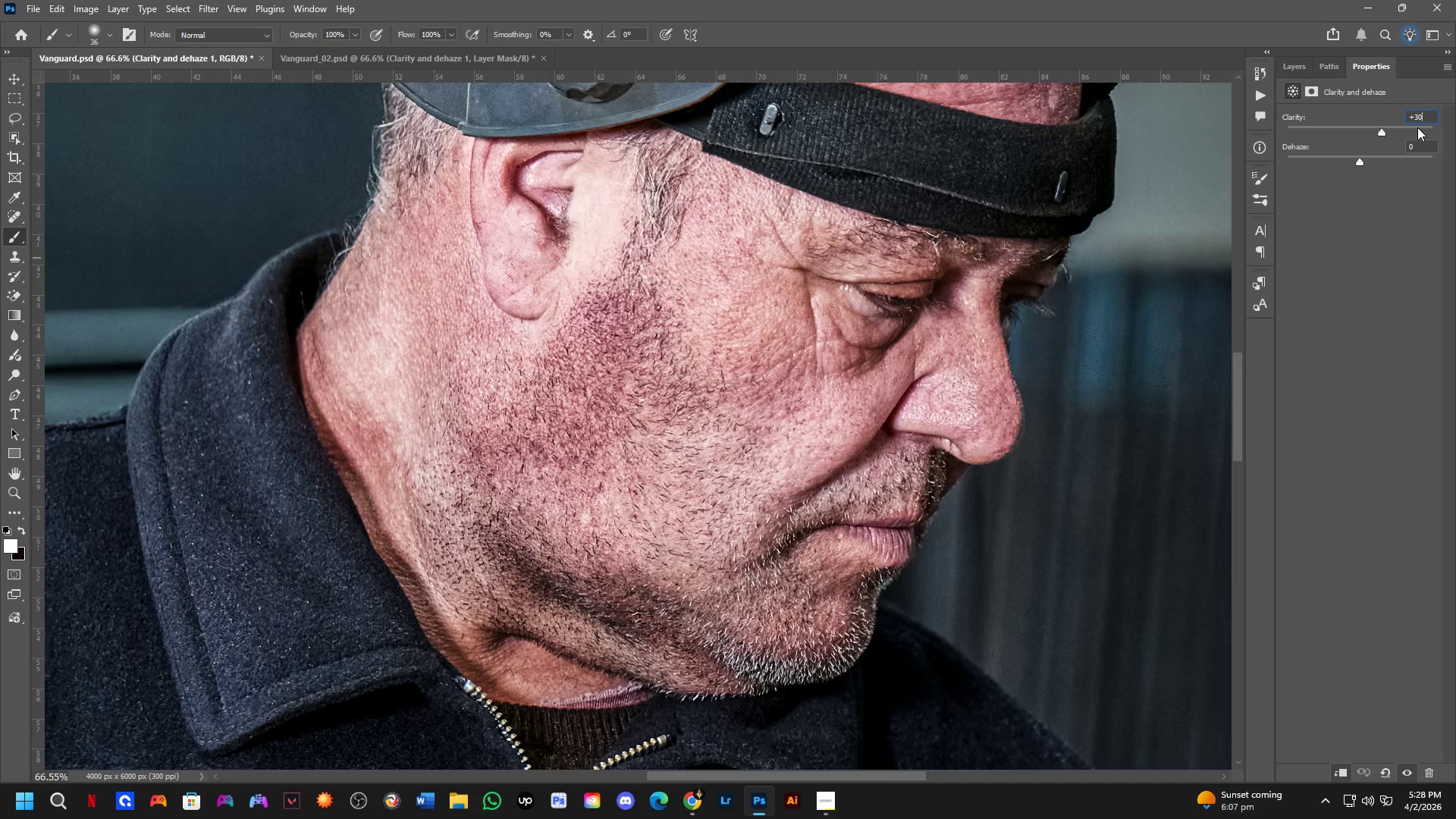 
key(Backspace)
 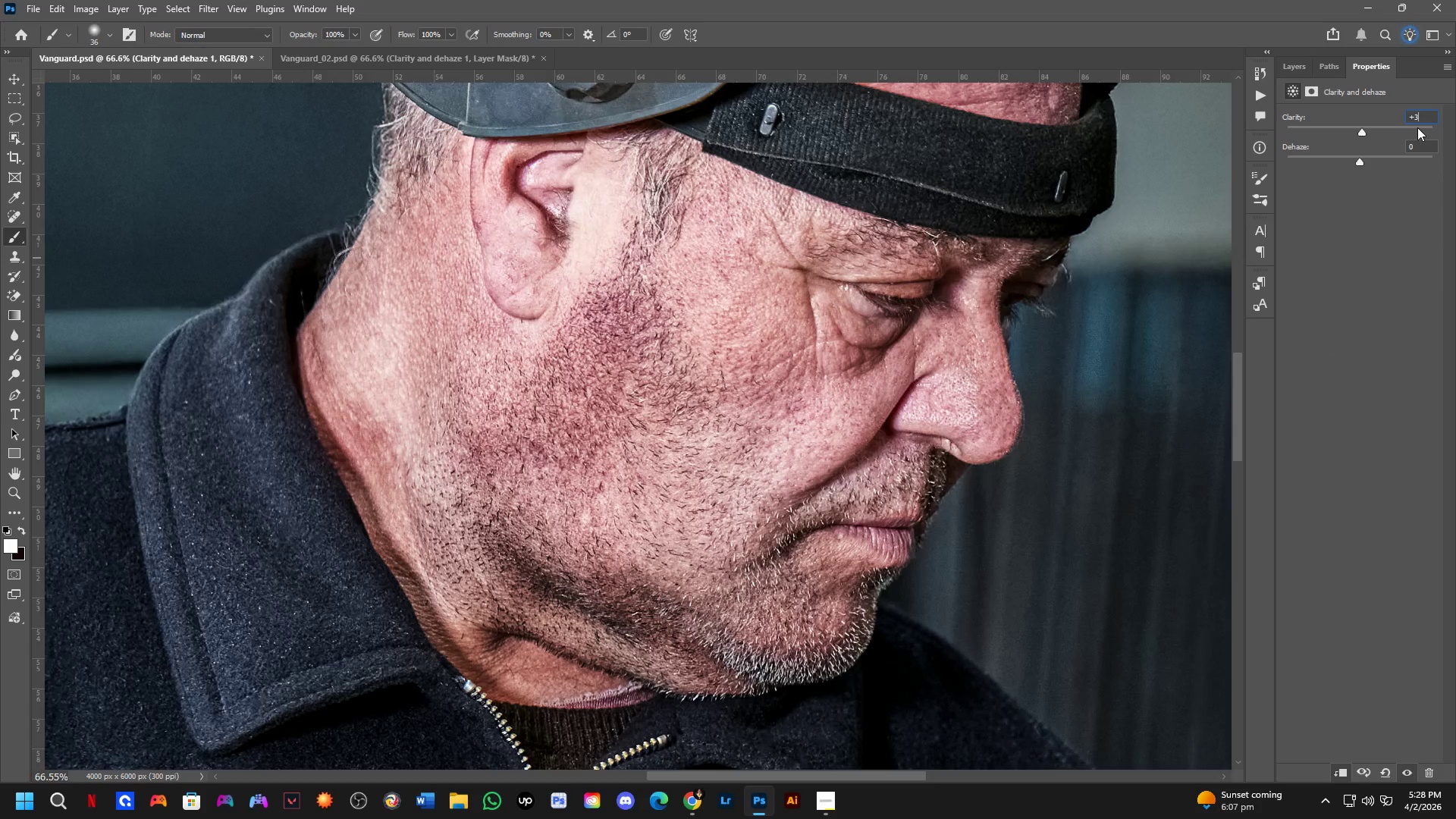 
key(Backspace)
 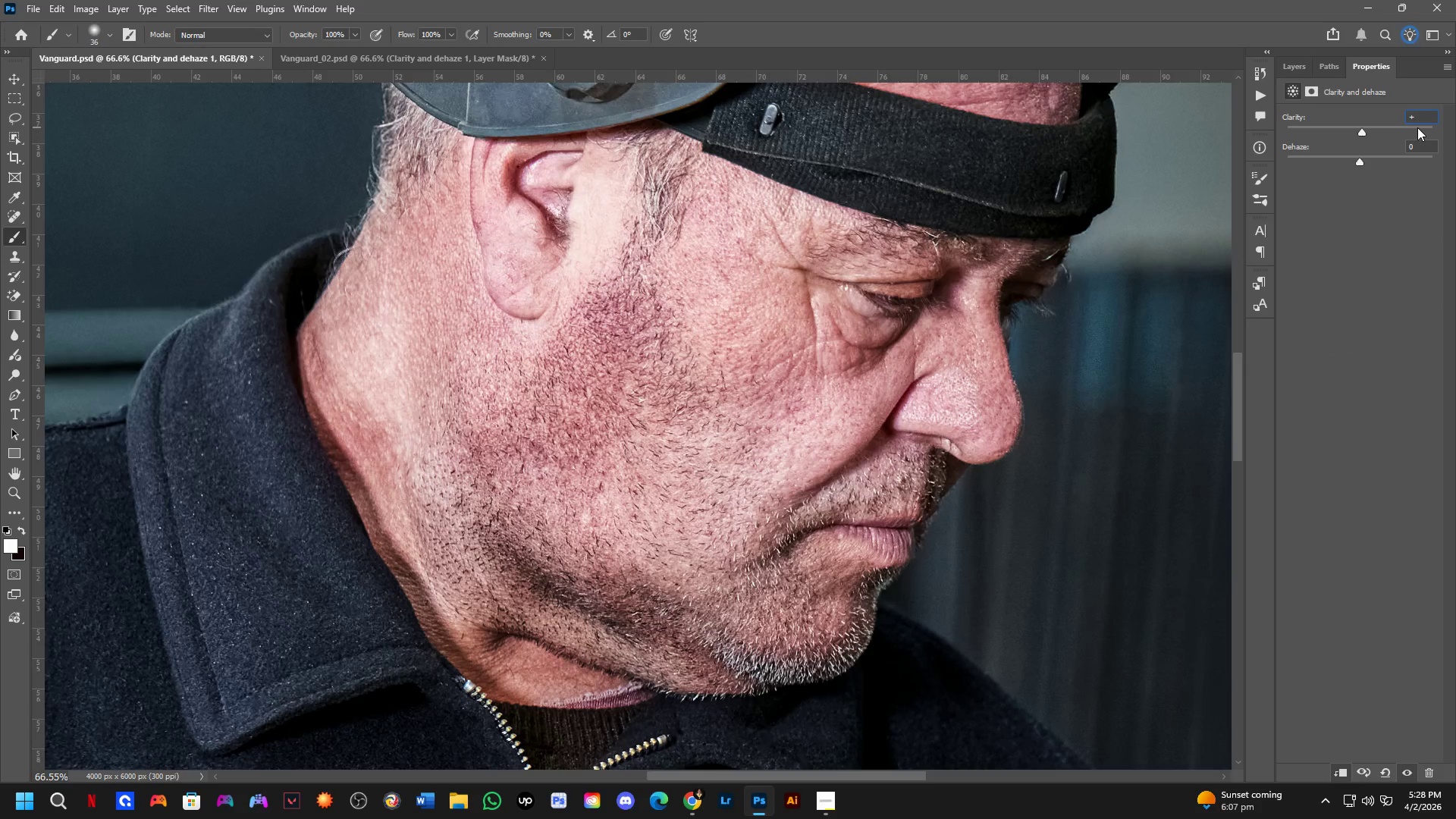 
key(Numpad1)
 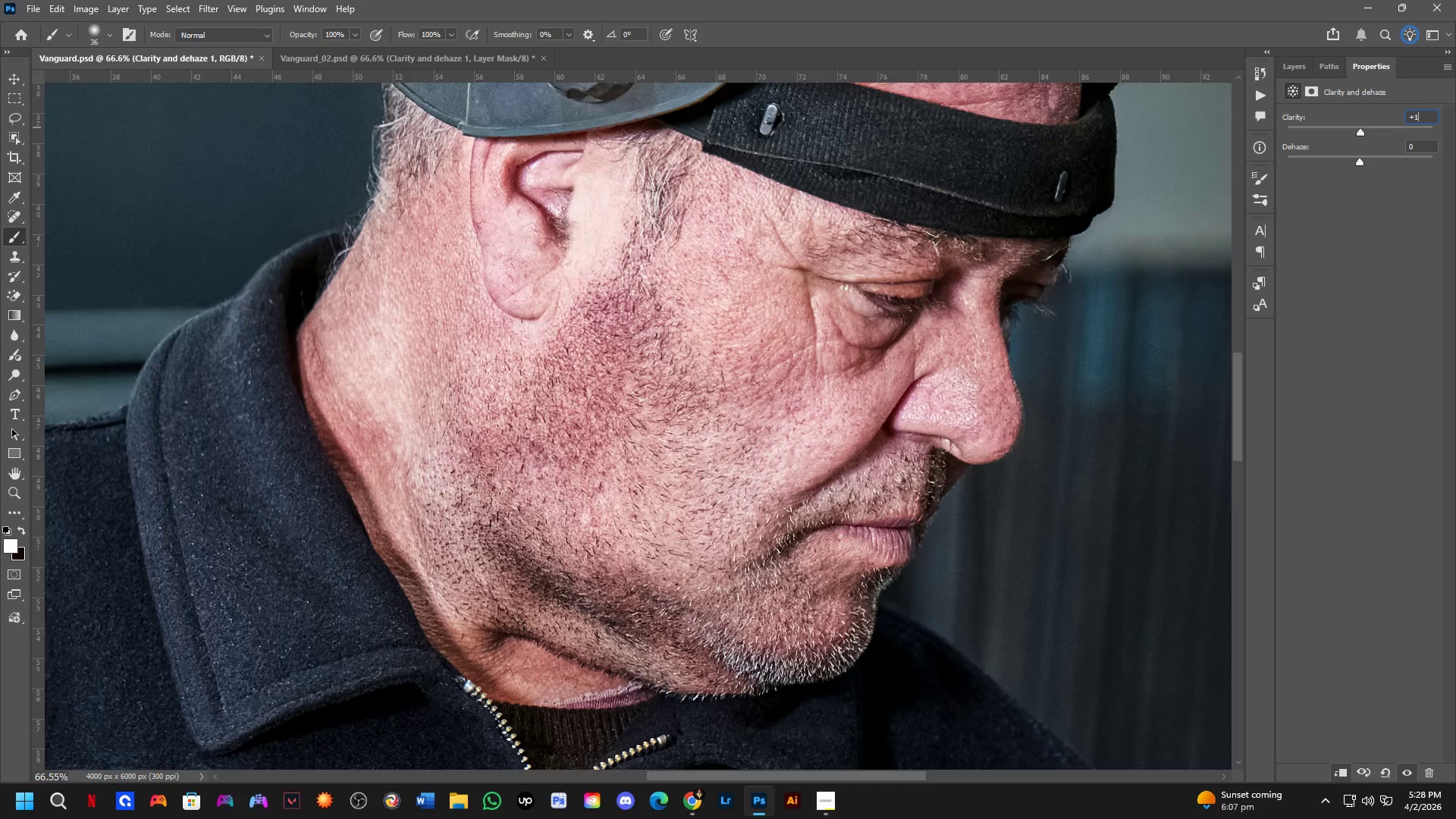 
key(Numpad5)
 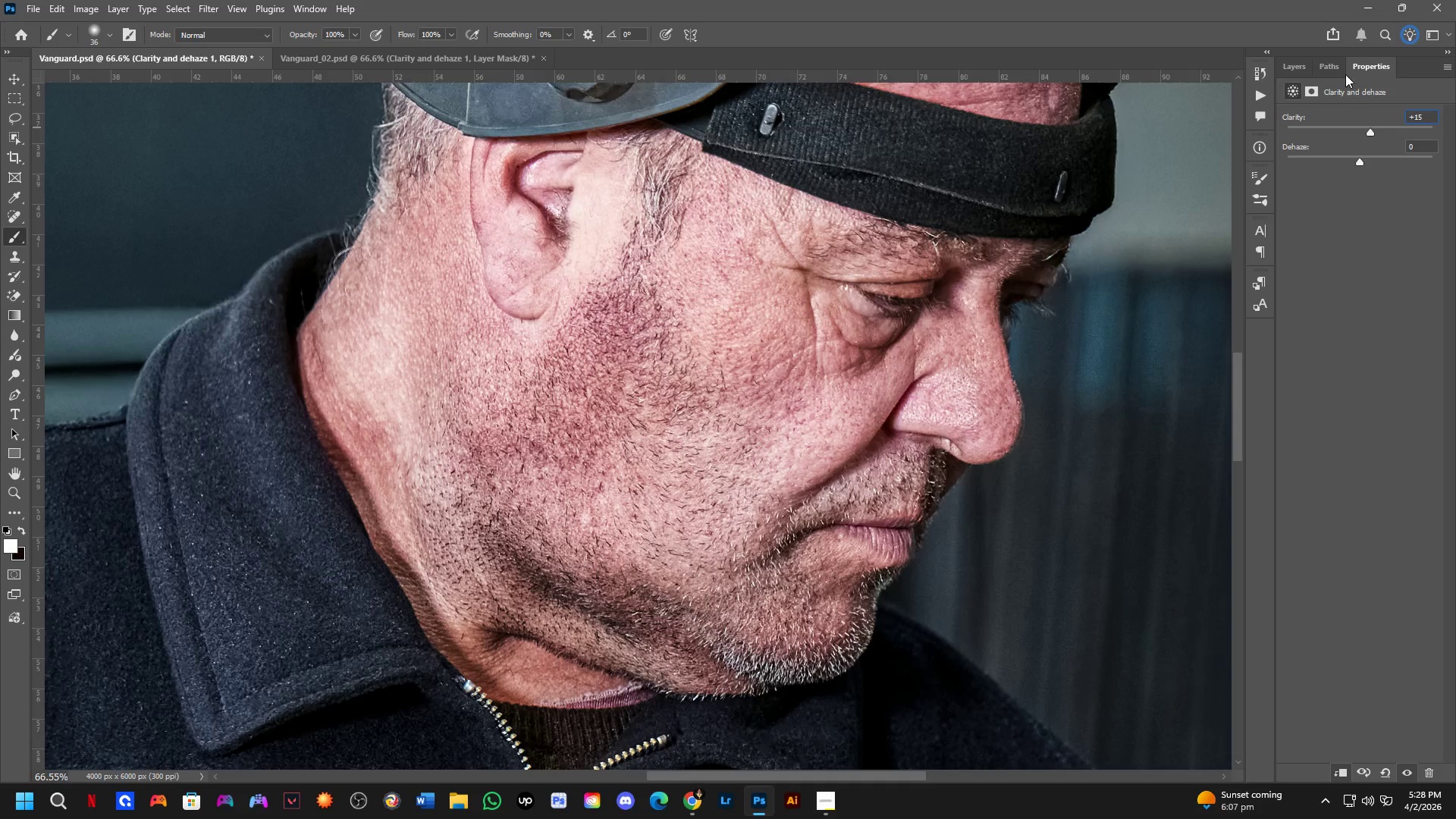 
left_click([1304, 63])
 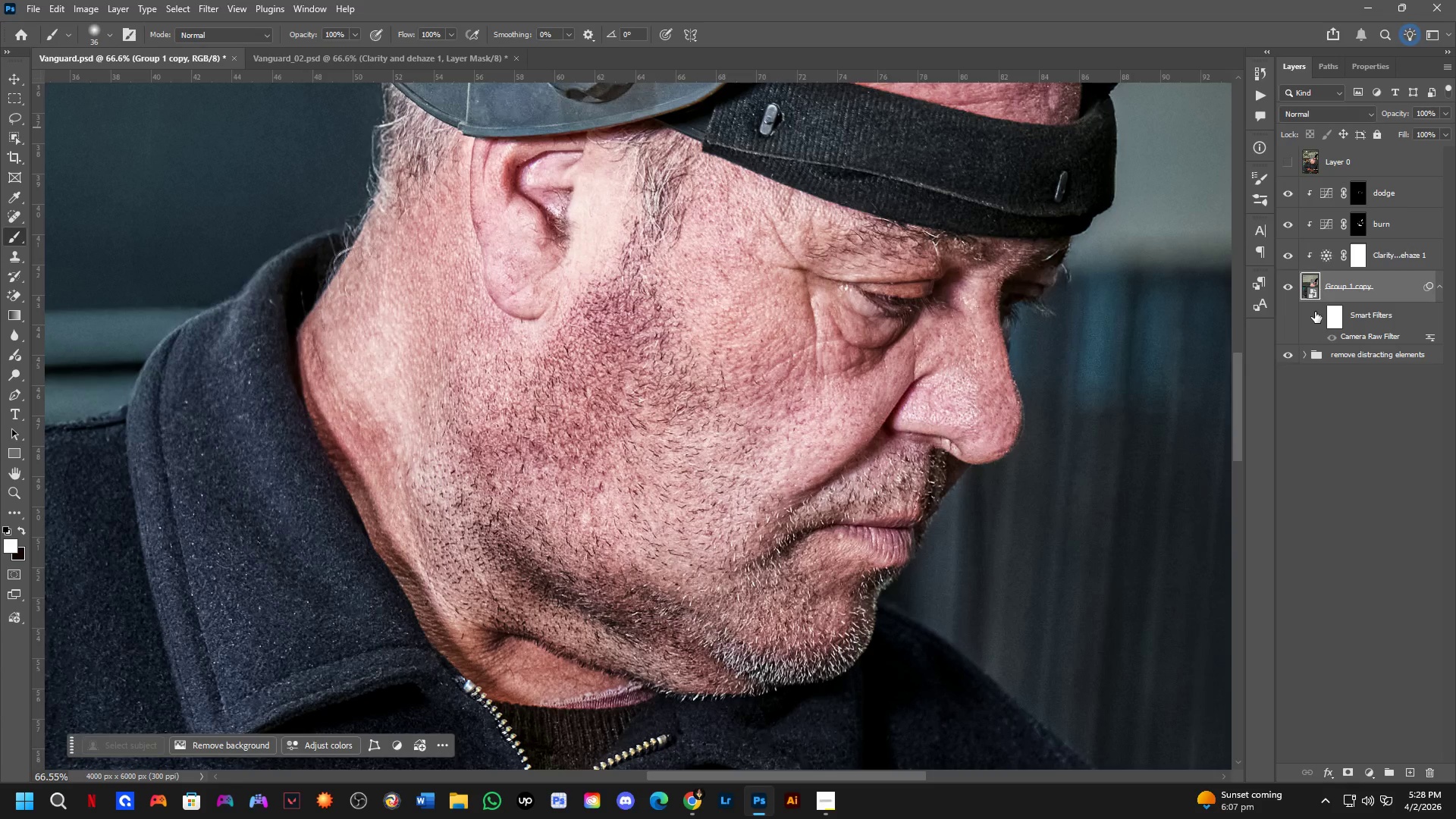 
left_click([1315, 312])
 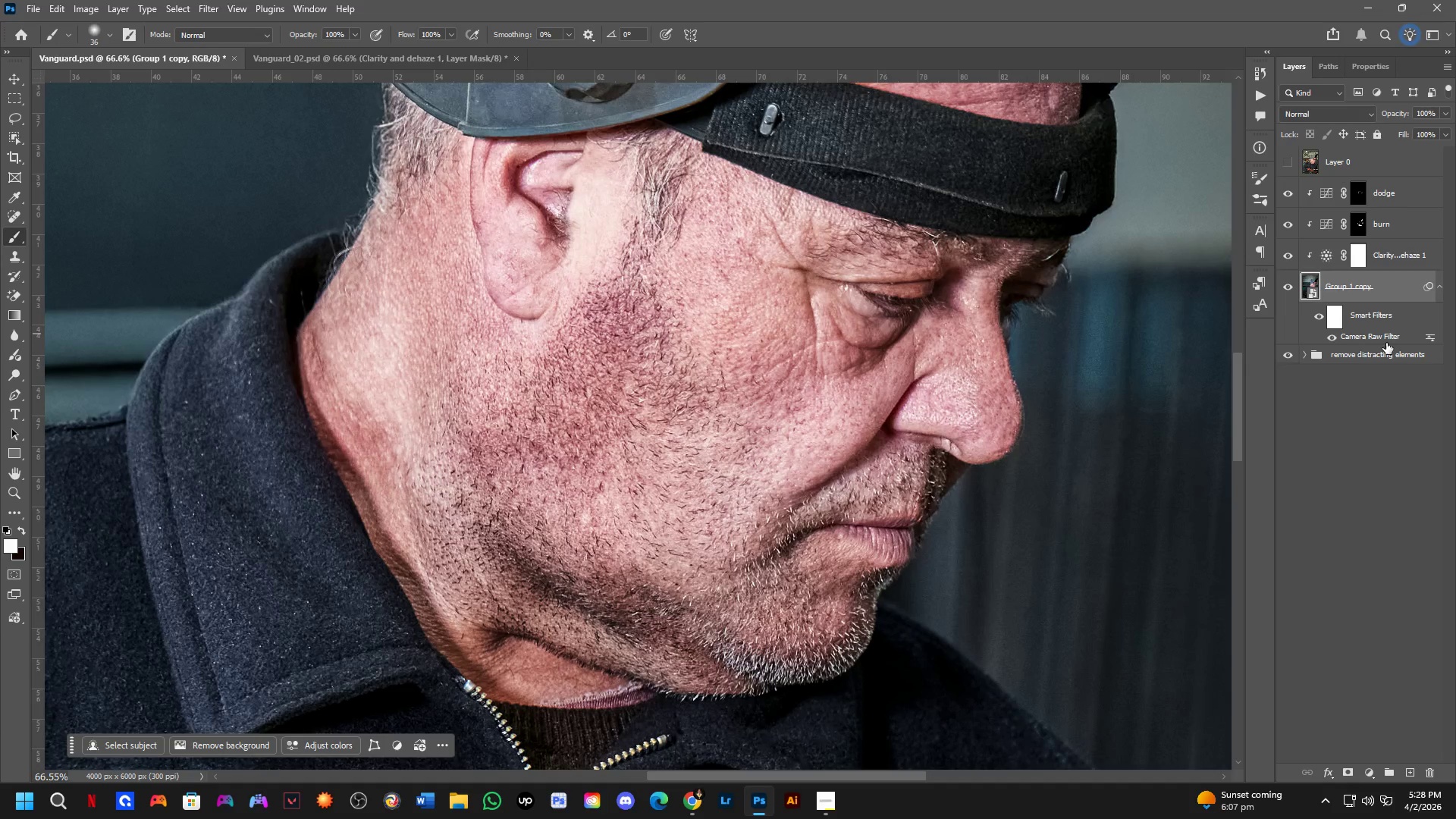 
left_click([1387, 337])
 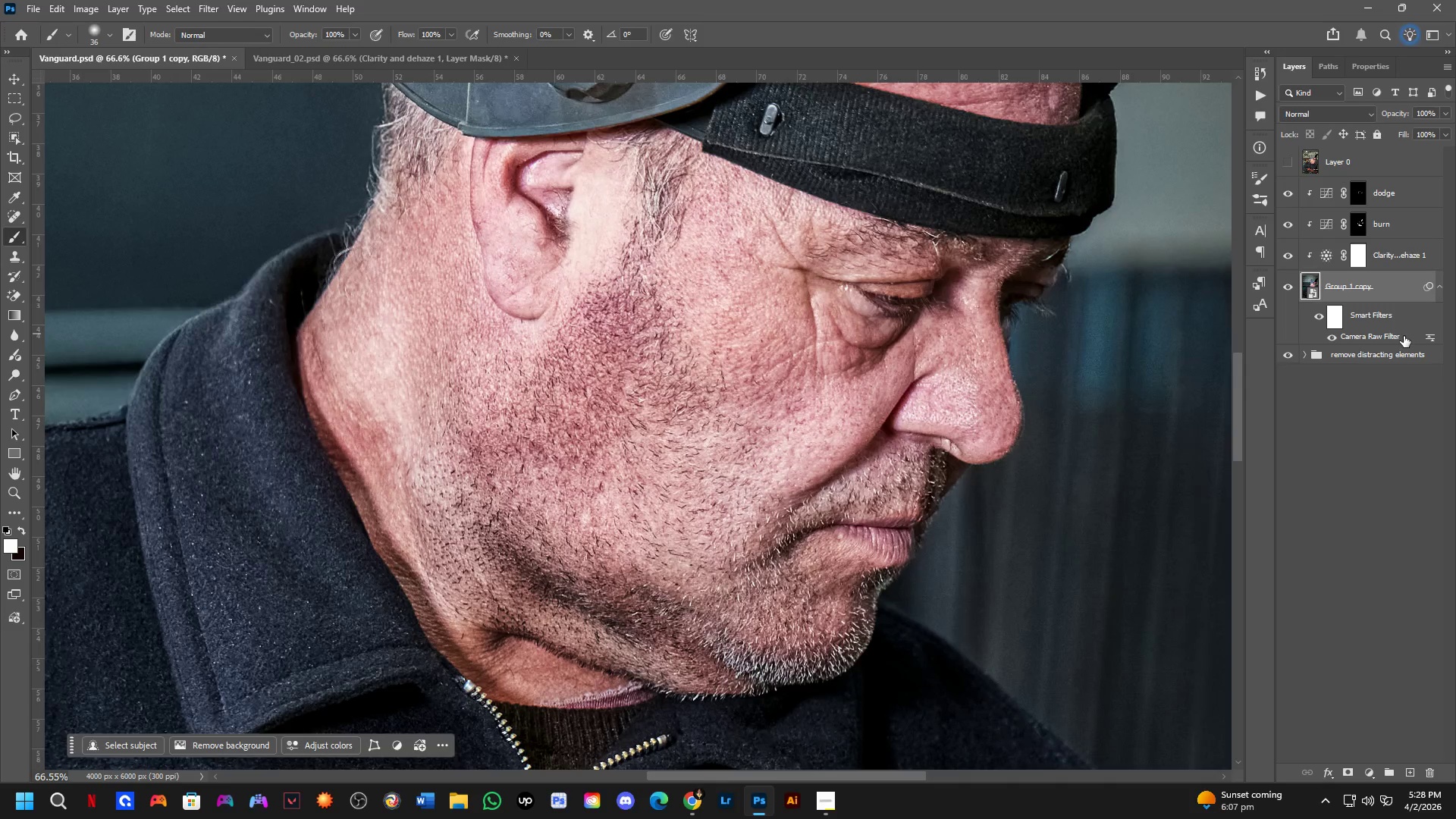 
double_click([1404, 335])
 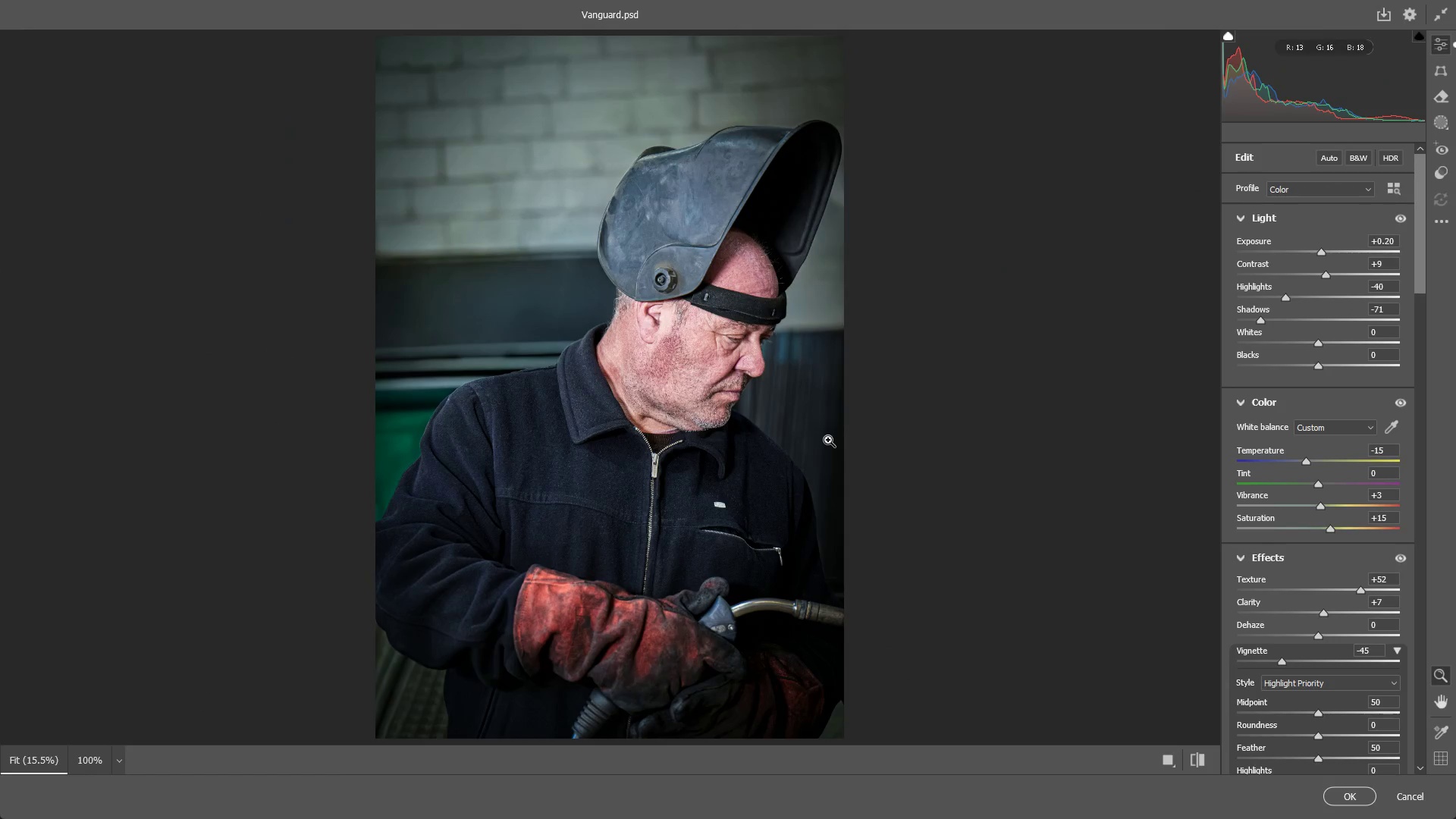 
left_click_drag(start_coordinate=[683, 397], to_coordinate=[708, 398])
 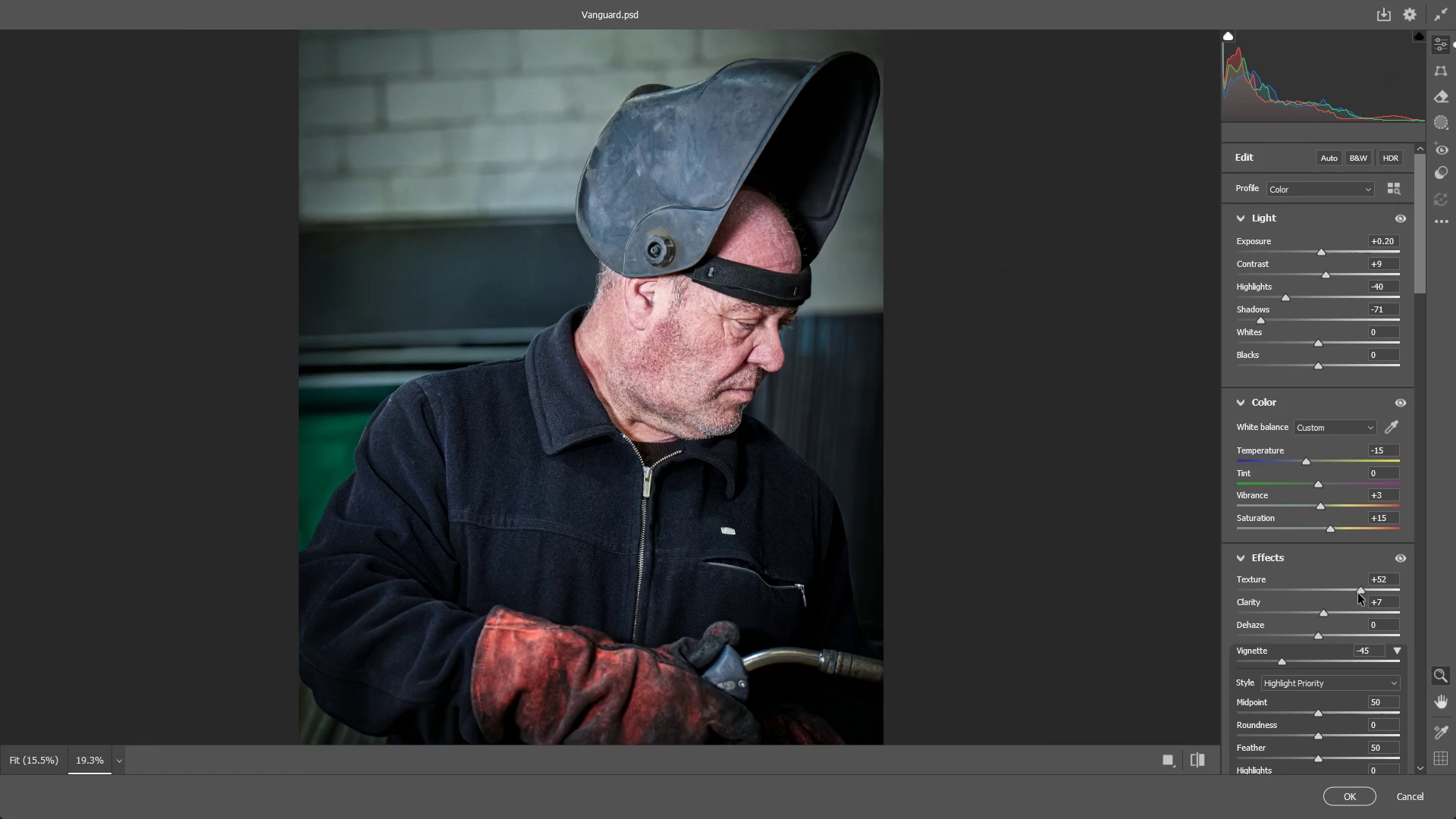 
left_click_drag(start_coordinate=[1363, 590], to_coordinate=[1346, 591])
 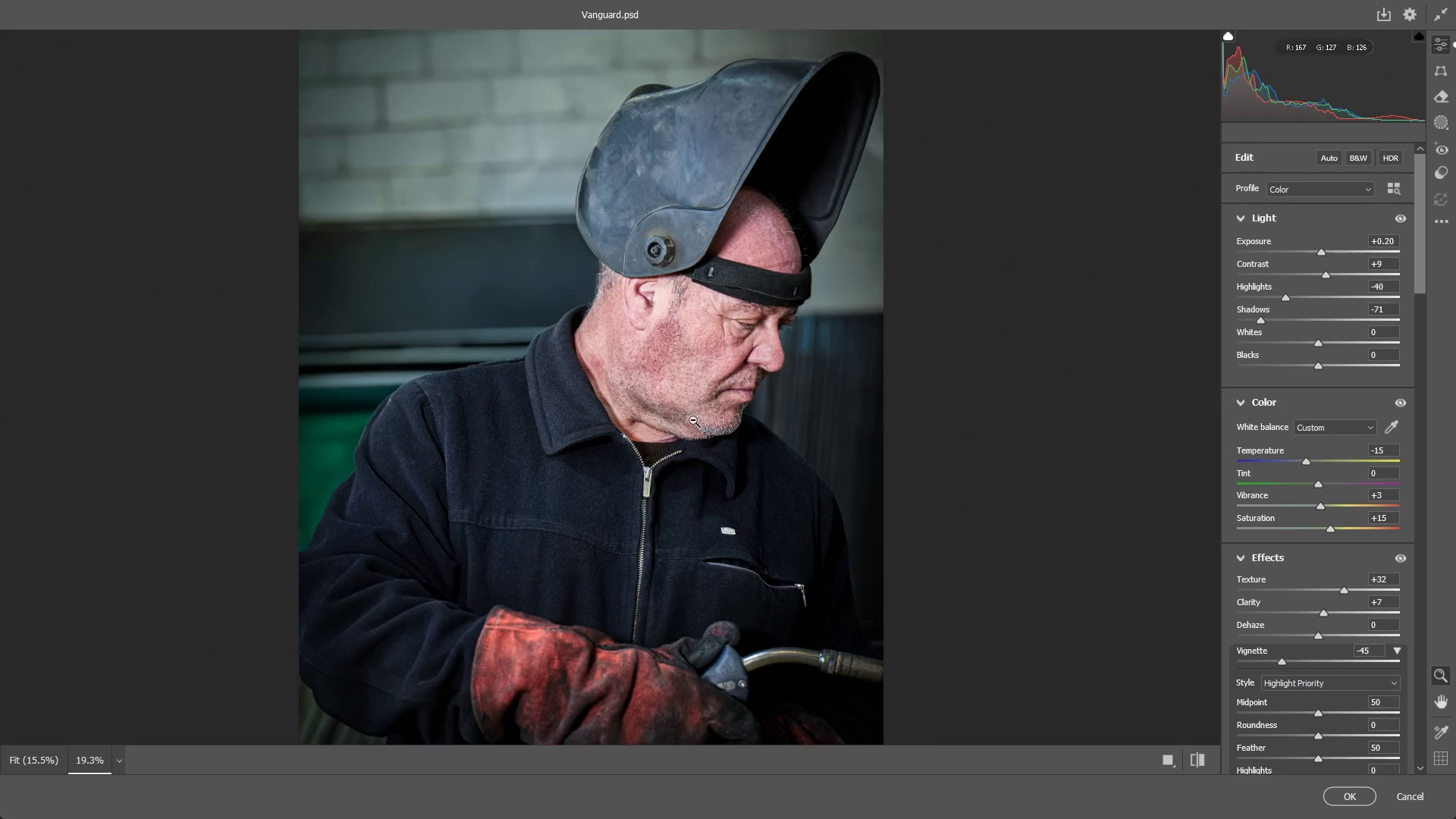 
left_click_drag(start_coordinate=[711, 394], to_coordinate=[846, 402])
 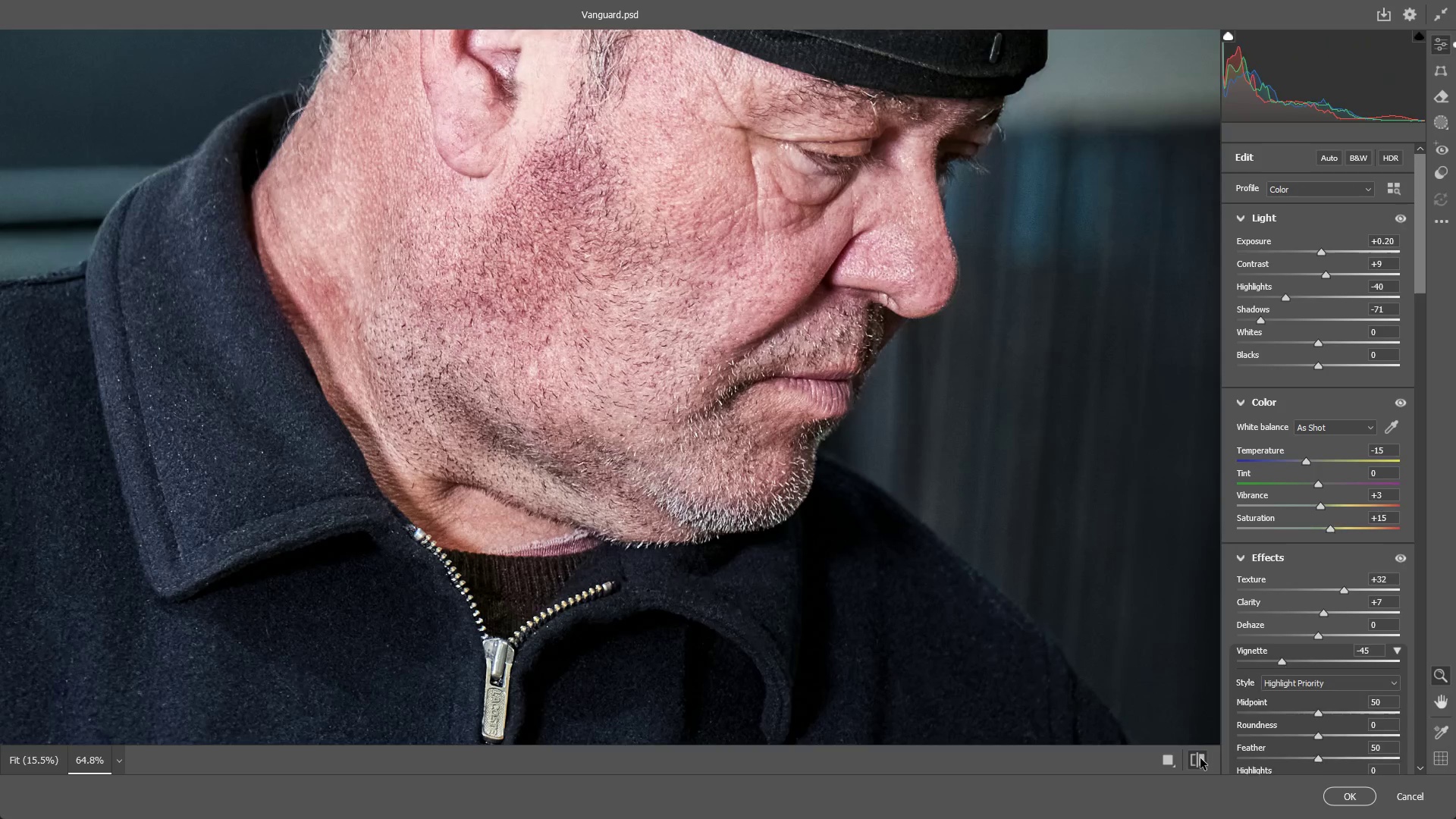 
double_click([1200, 758])
 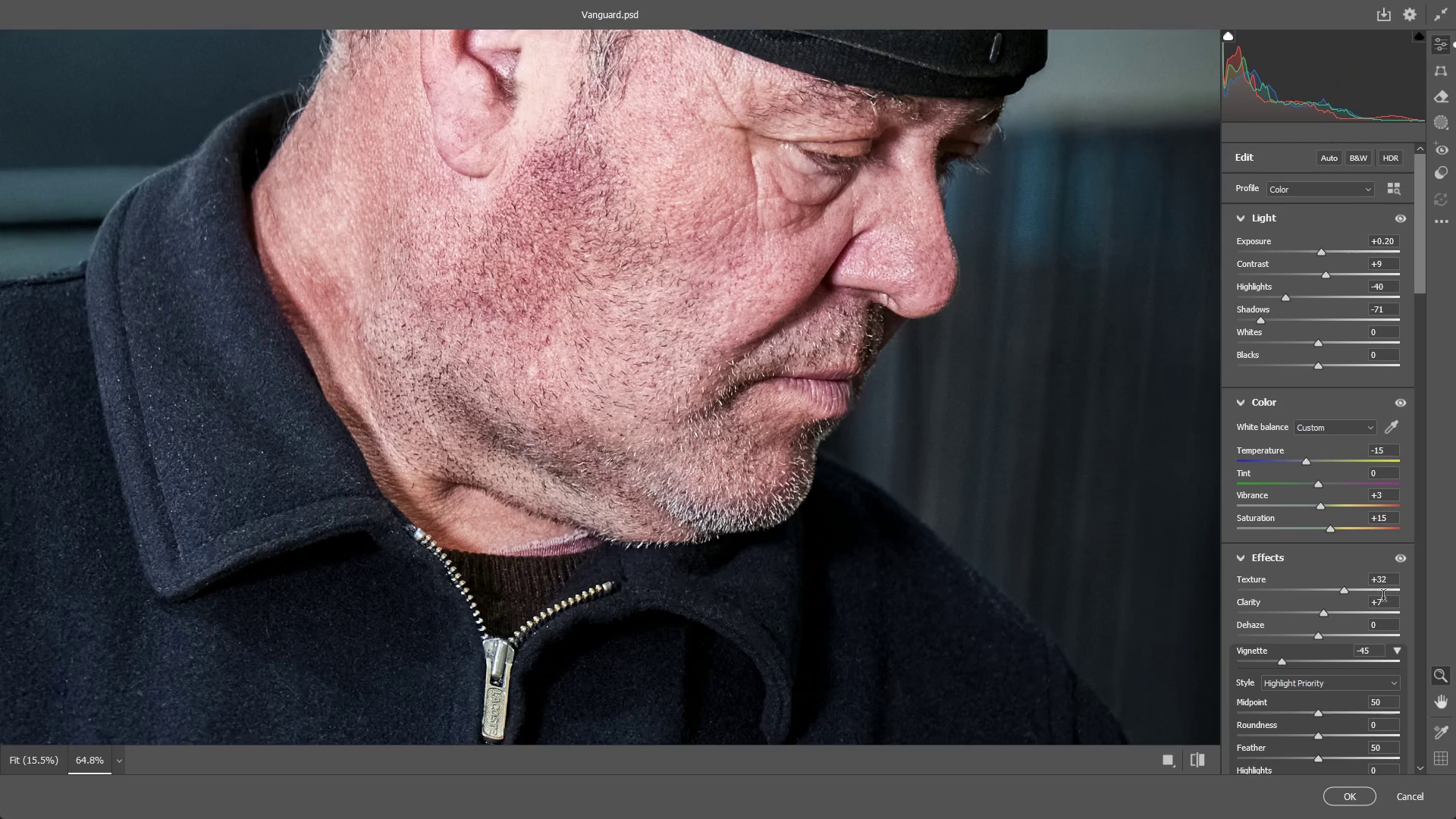 
double_click([1389, 601])
 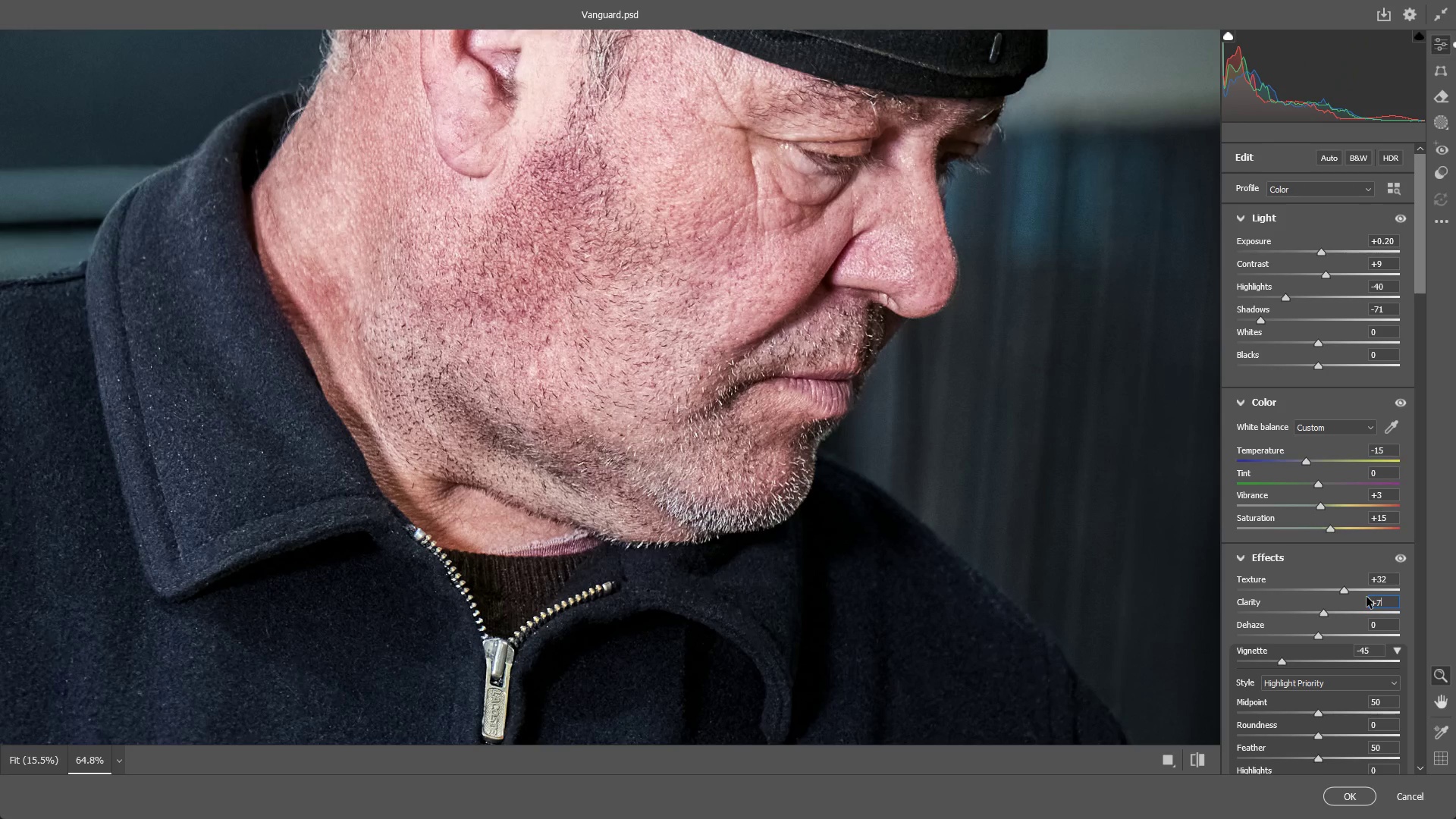 
key(Backspace)
 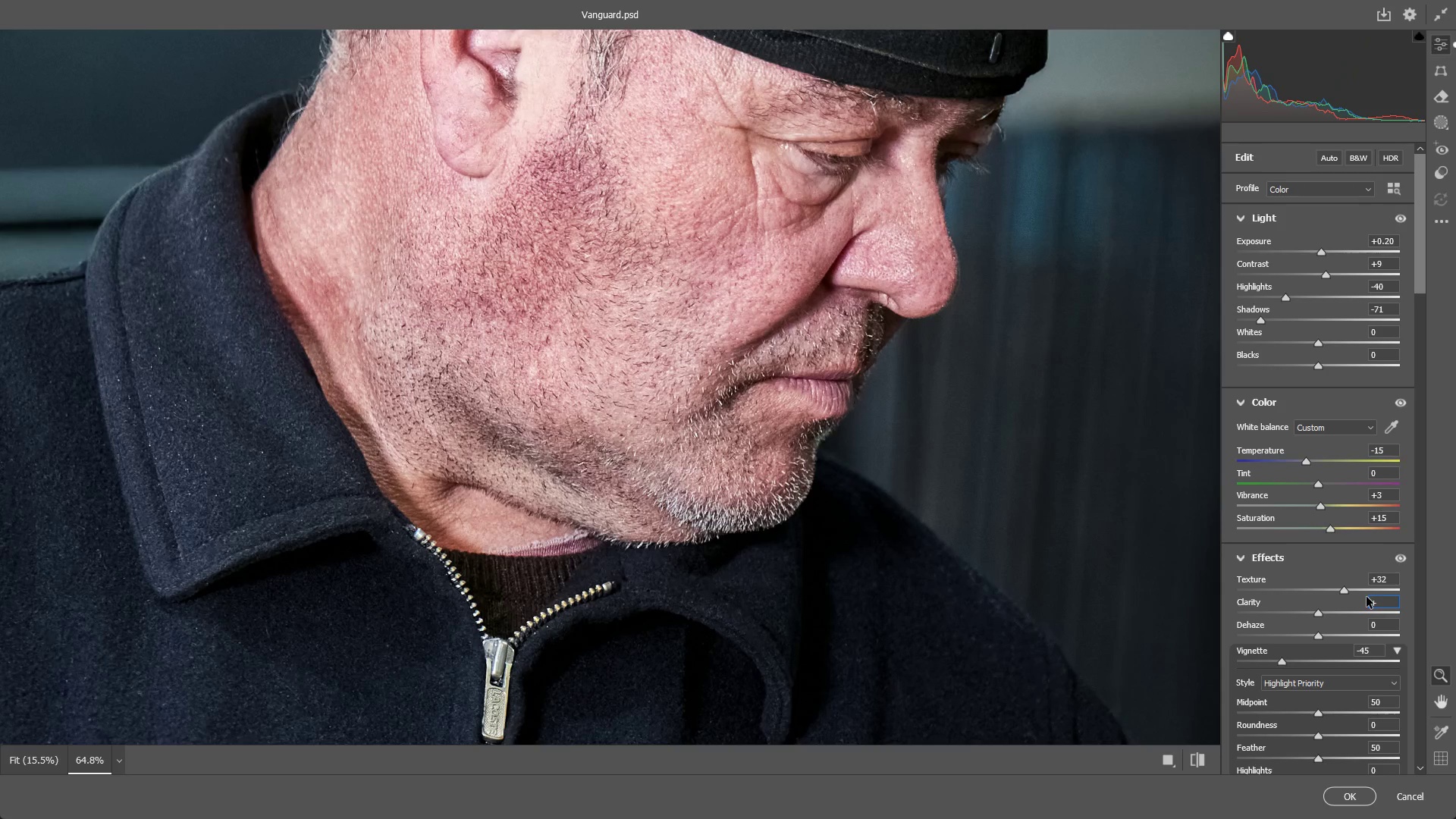 
key(Numpad5)
 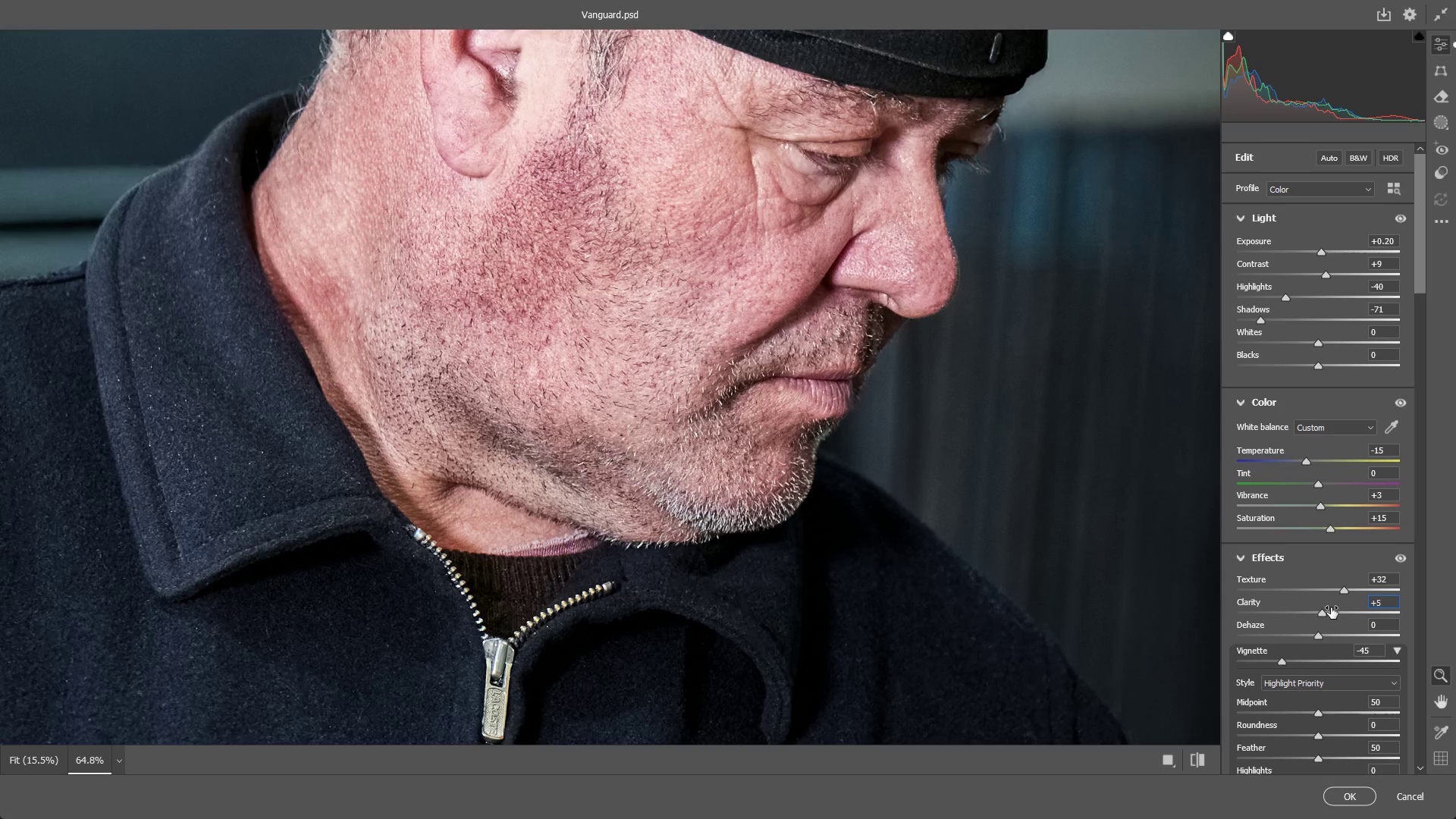 
wait(5.42)
 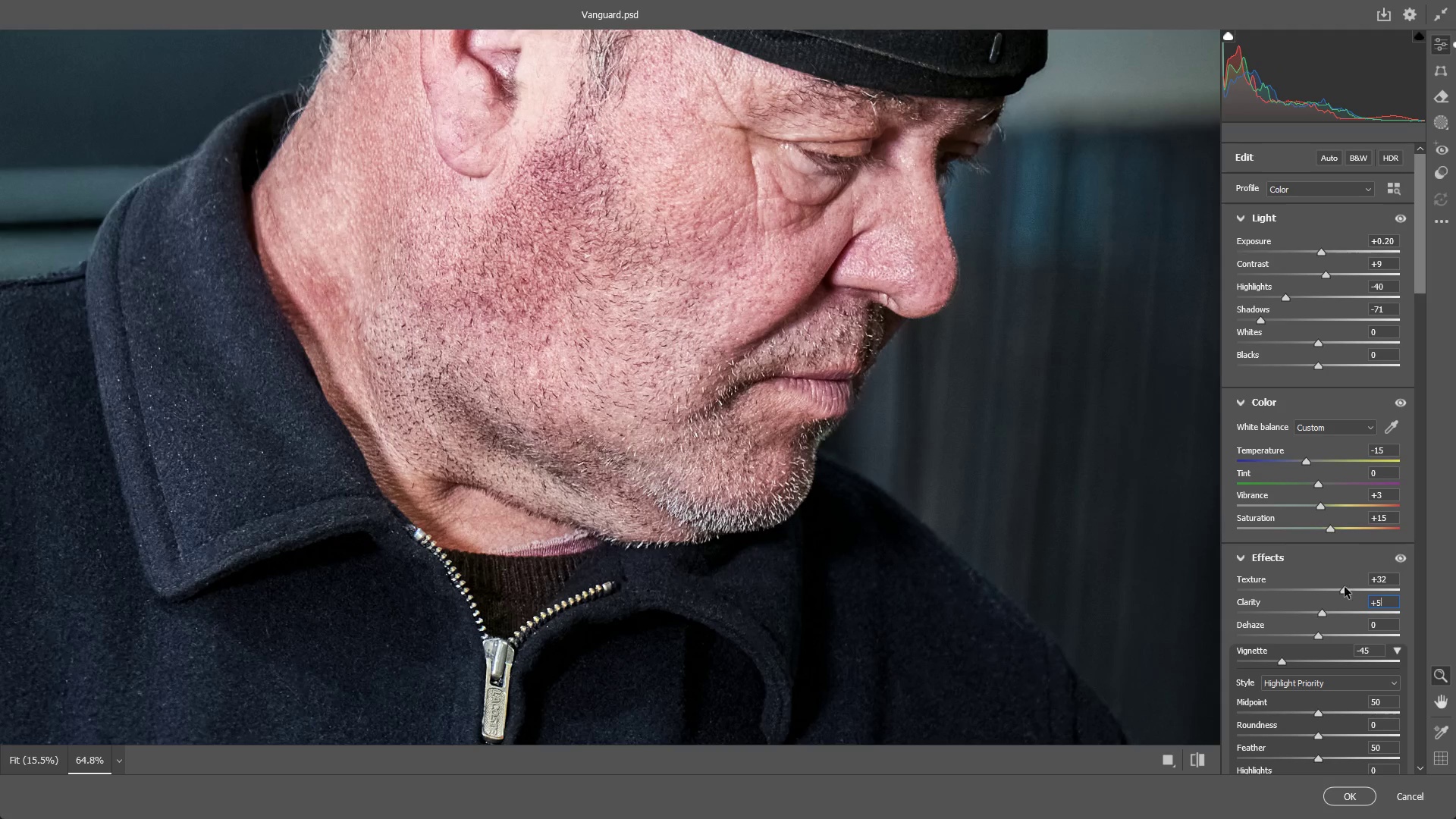 
double_click([1387, 582])
 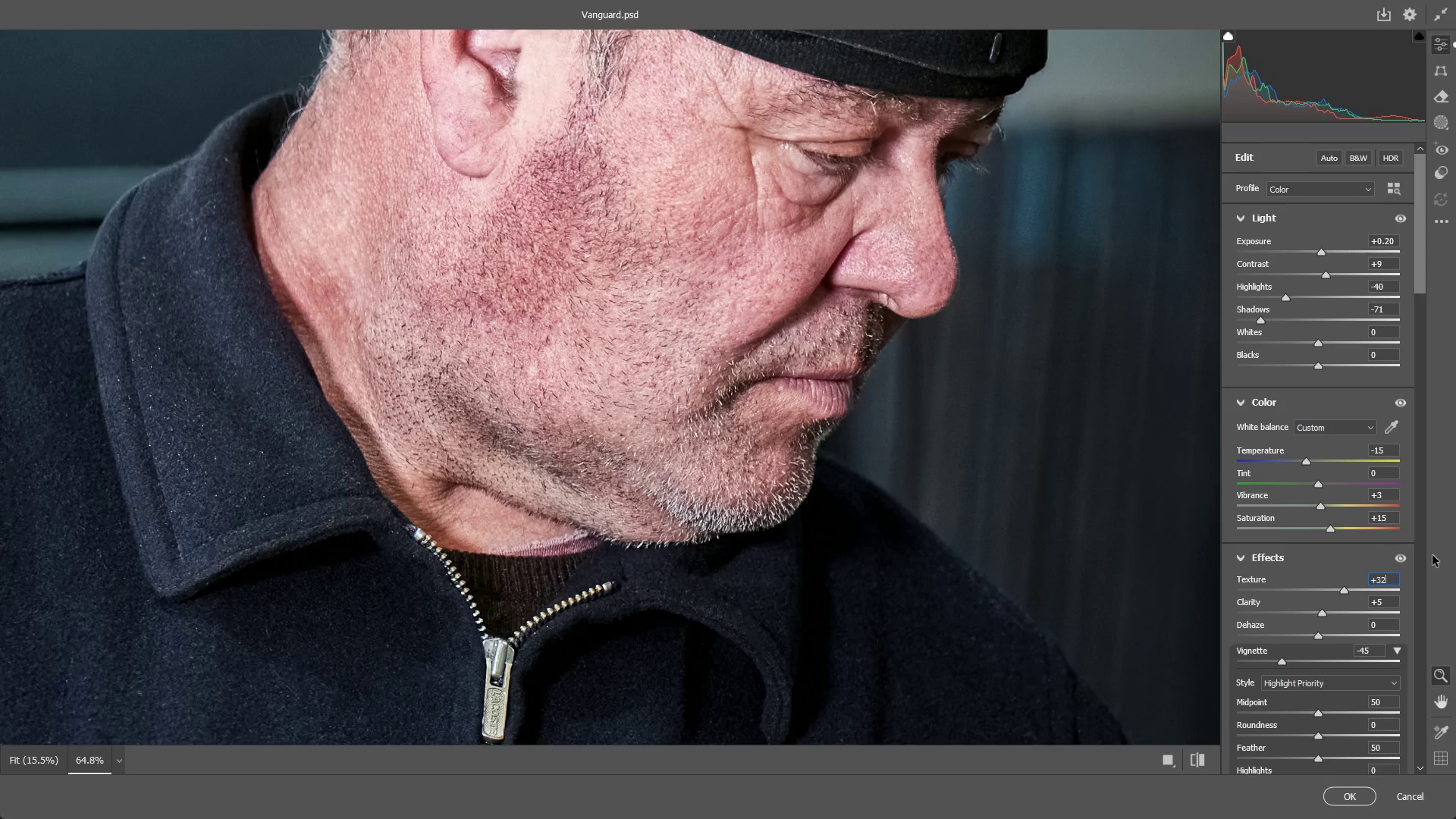 
key(Backspace)
 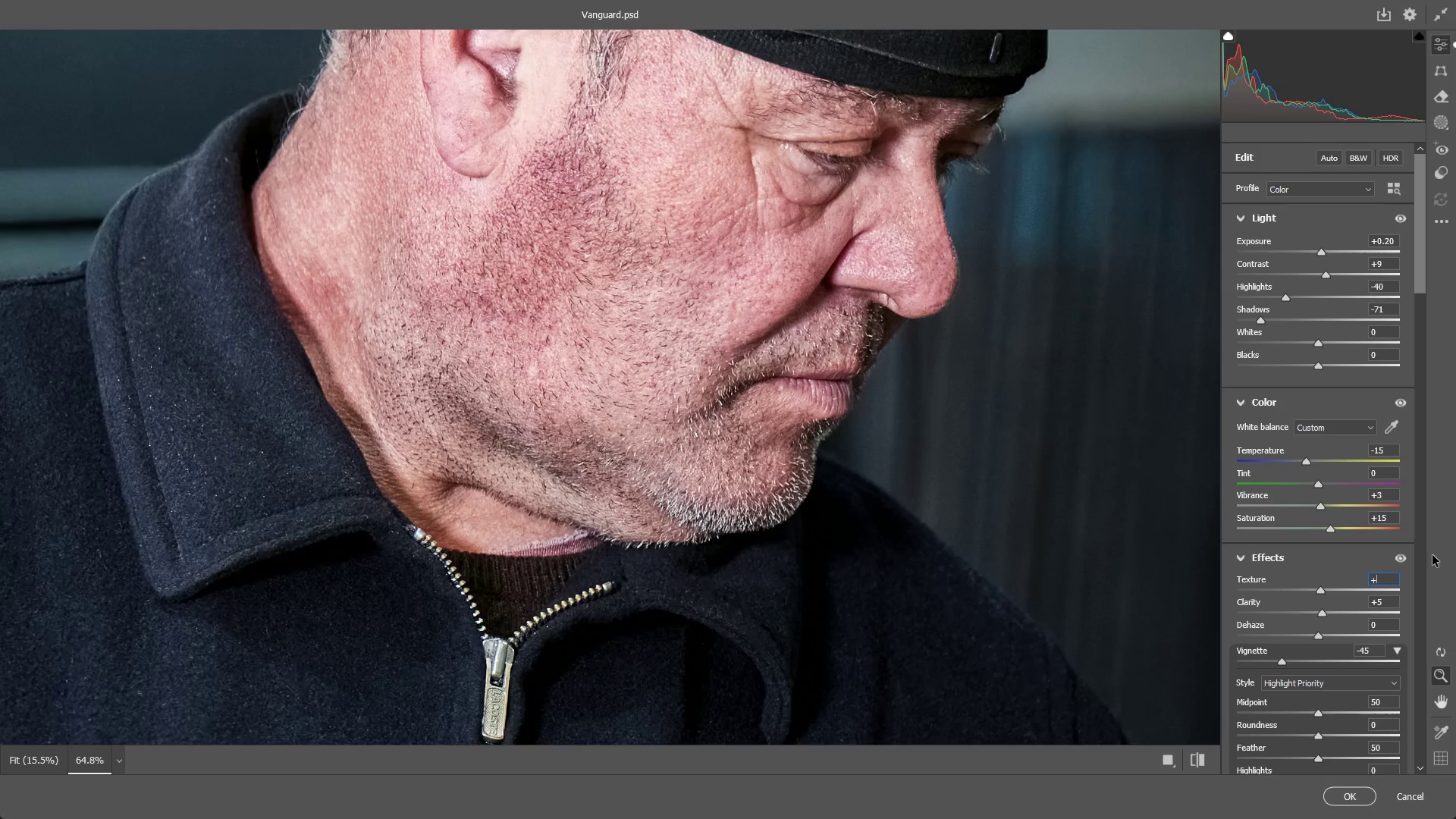 
key(Backspace)
 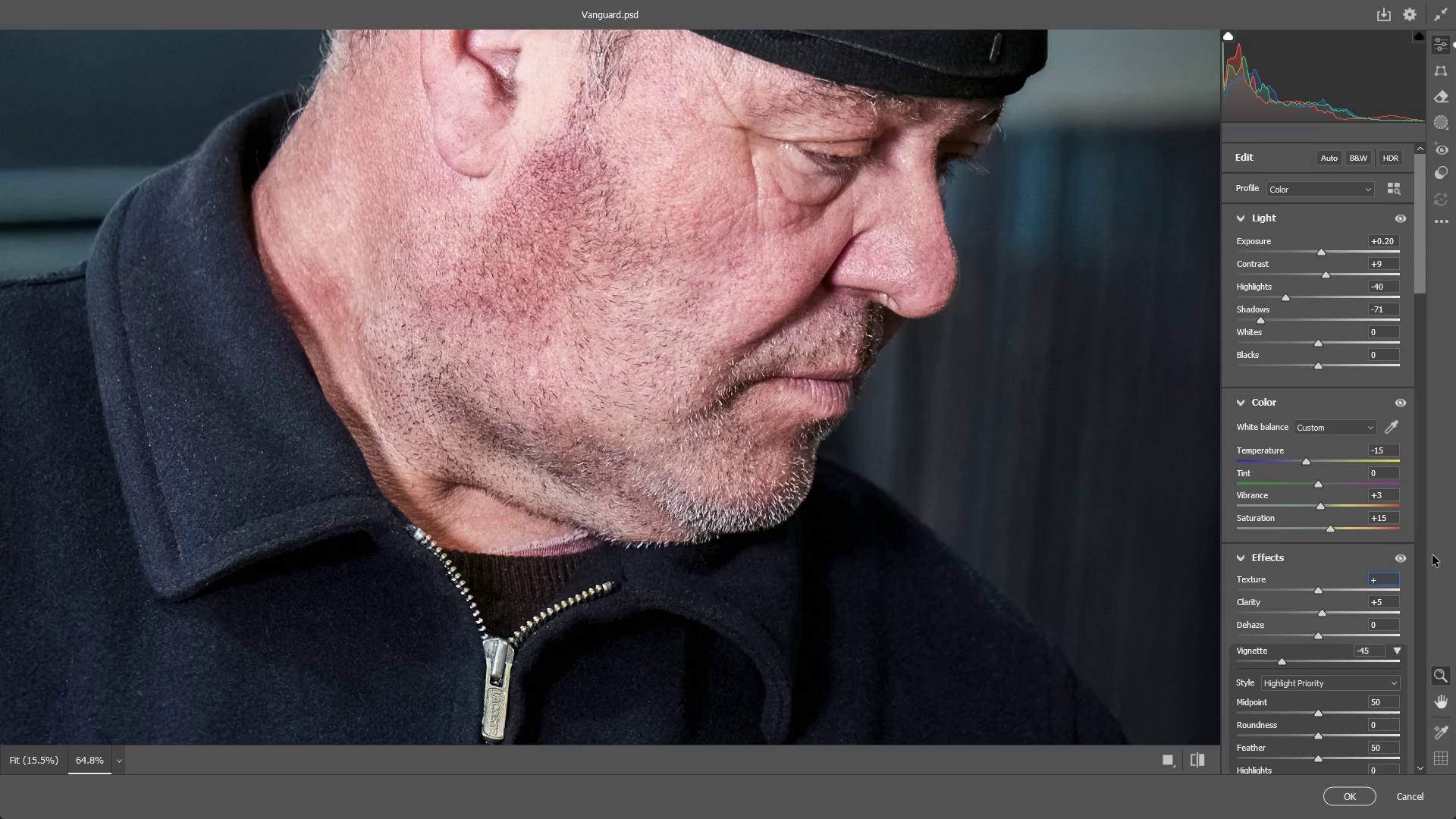 
key(Numpad1)
 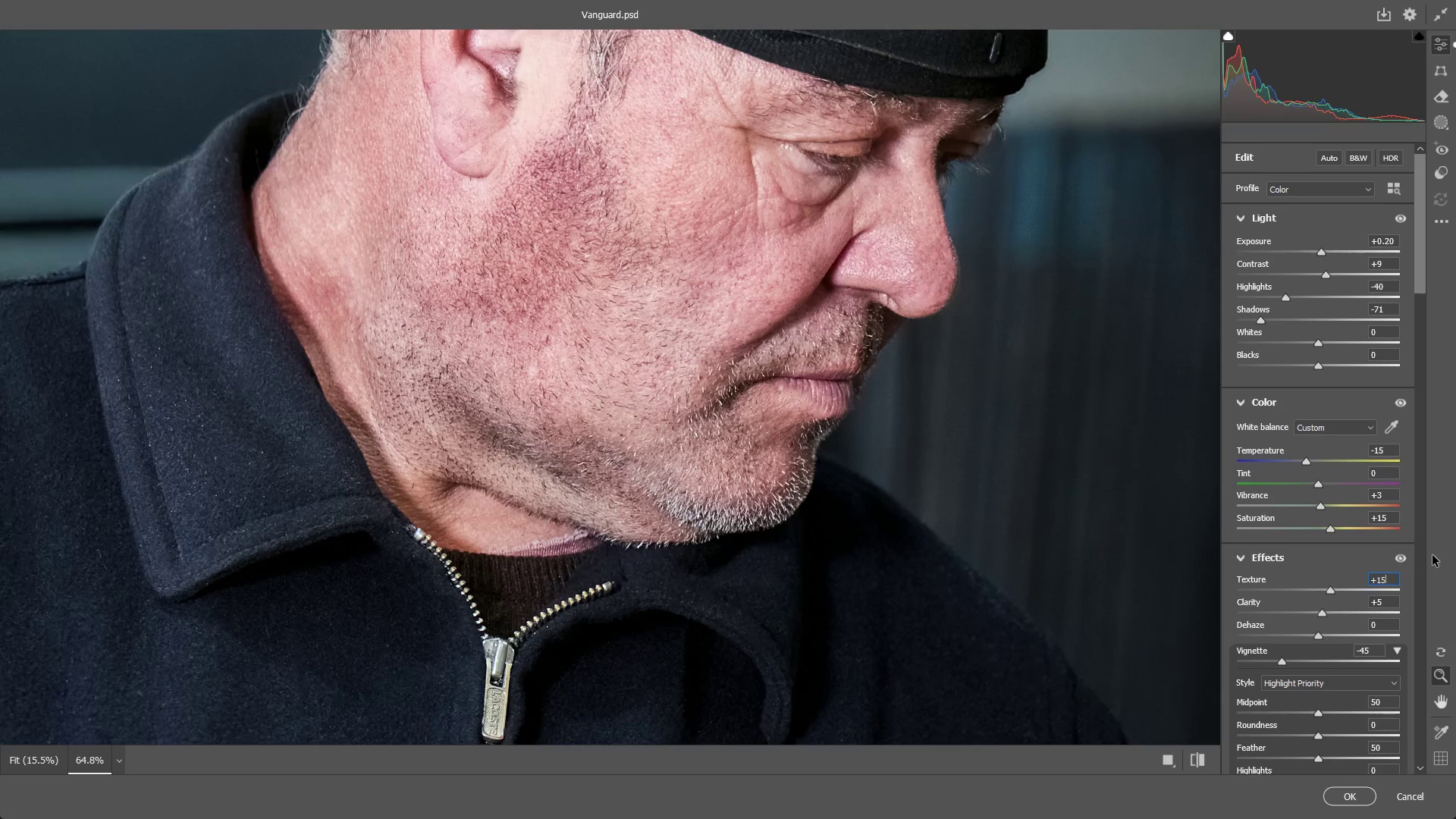 
key(Numpad5)
 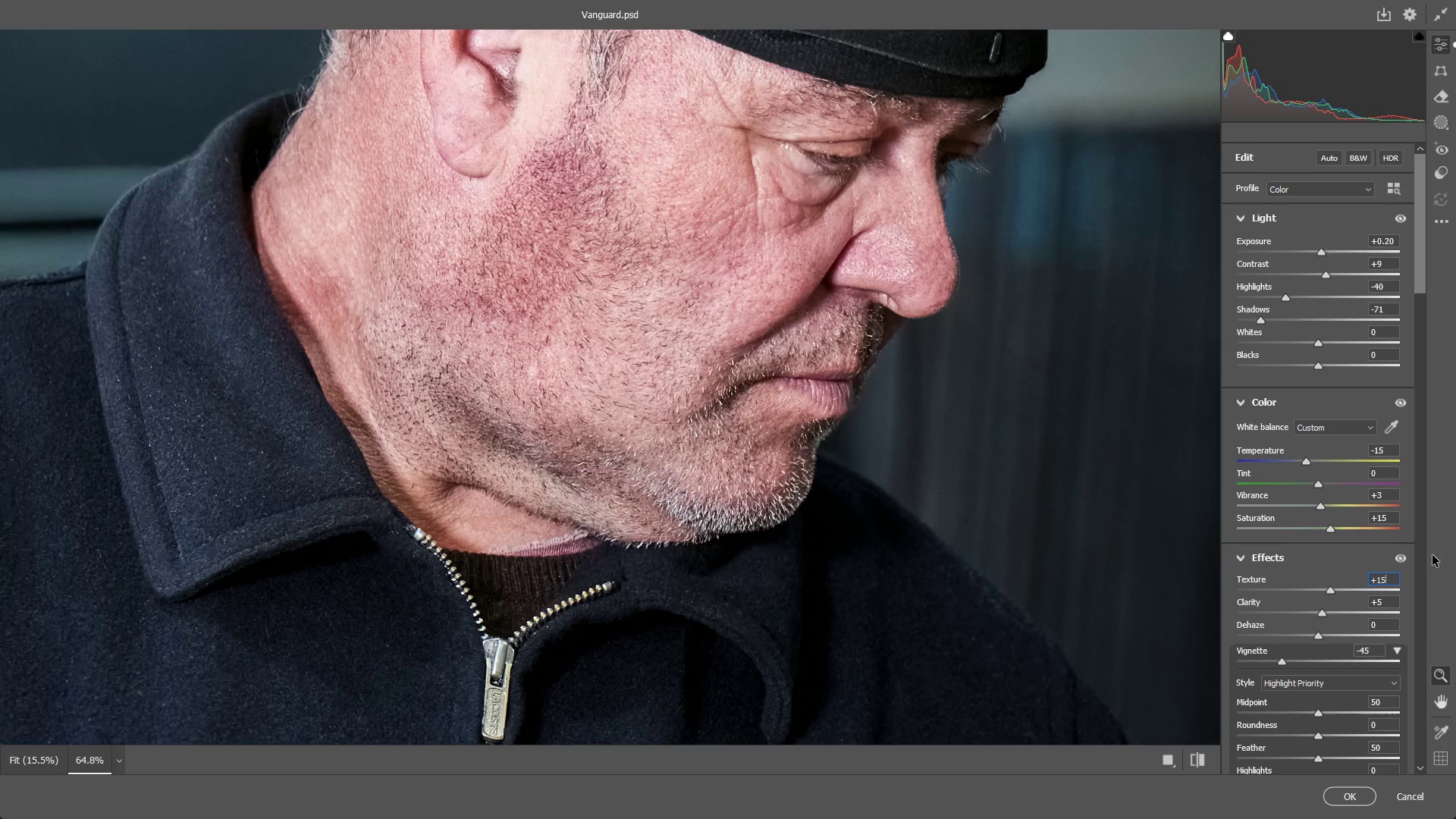 
key(Backspace)
 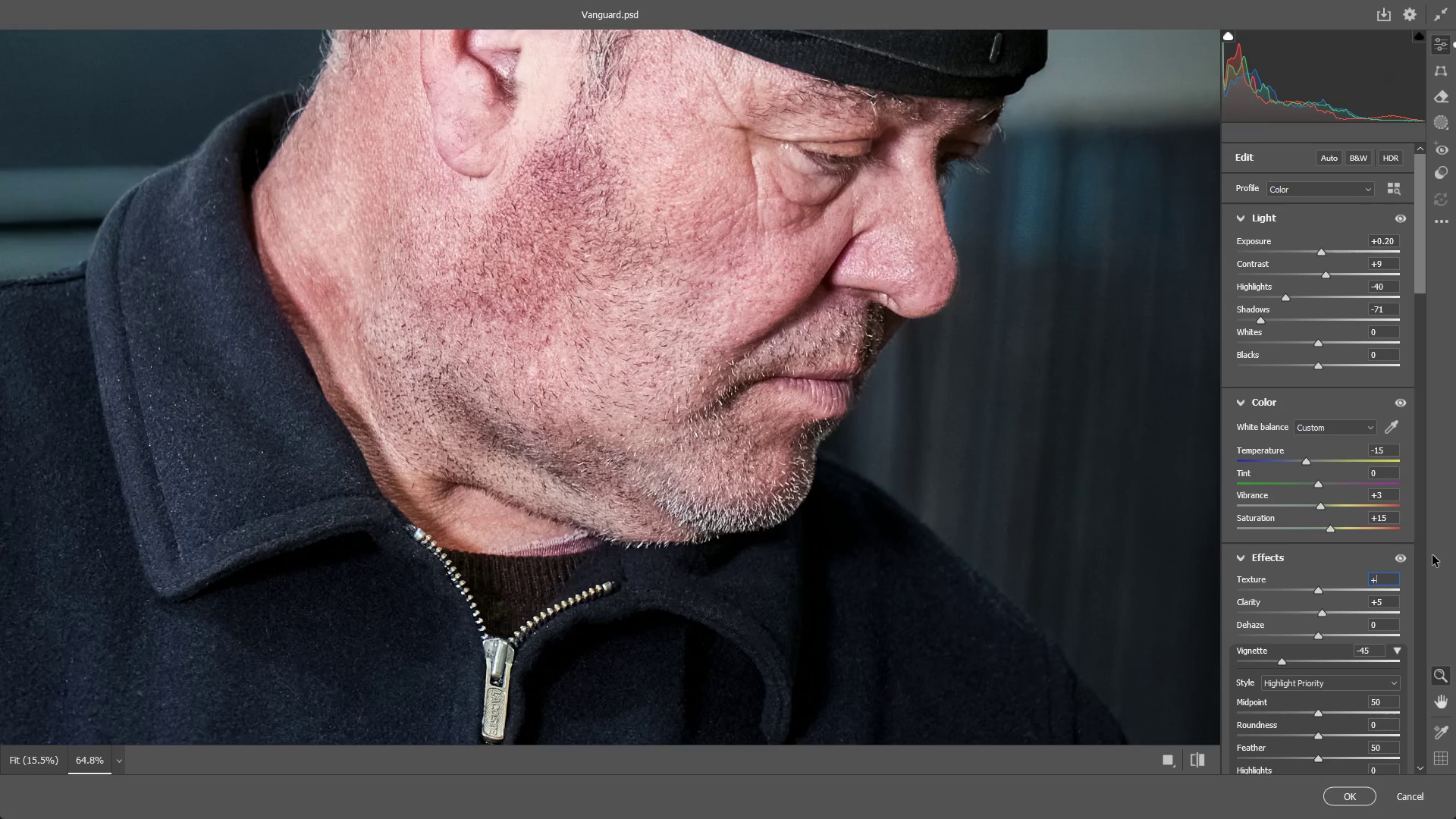 
key(Backspace)
 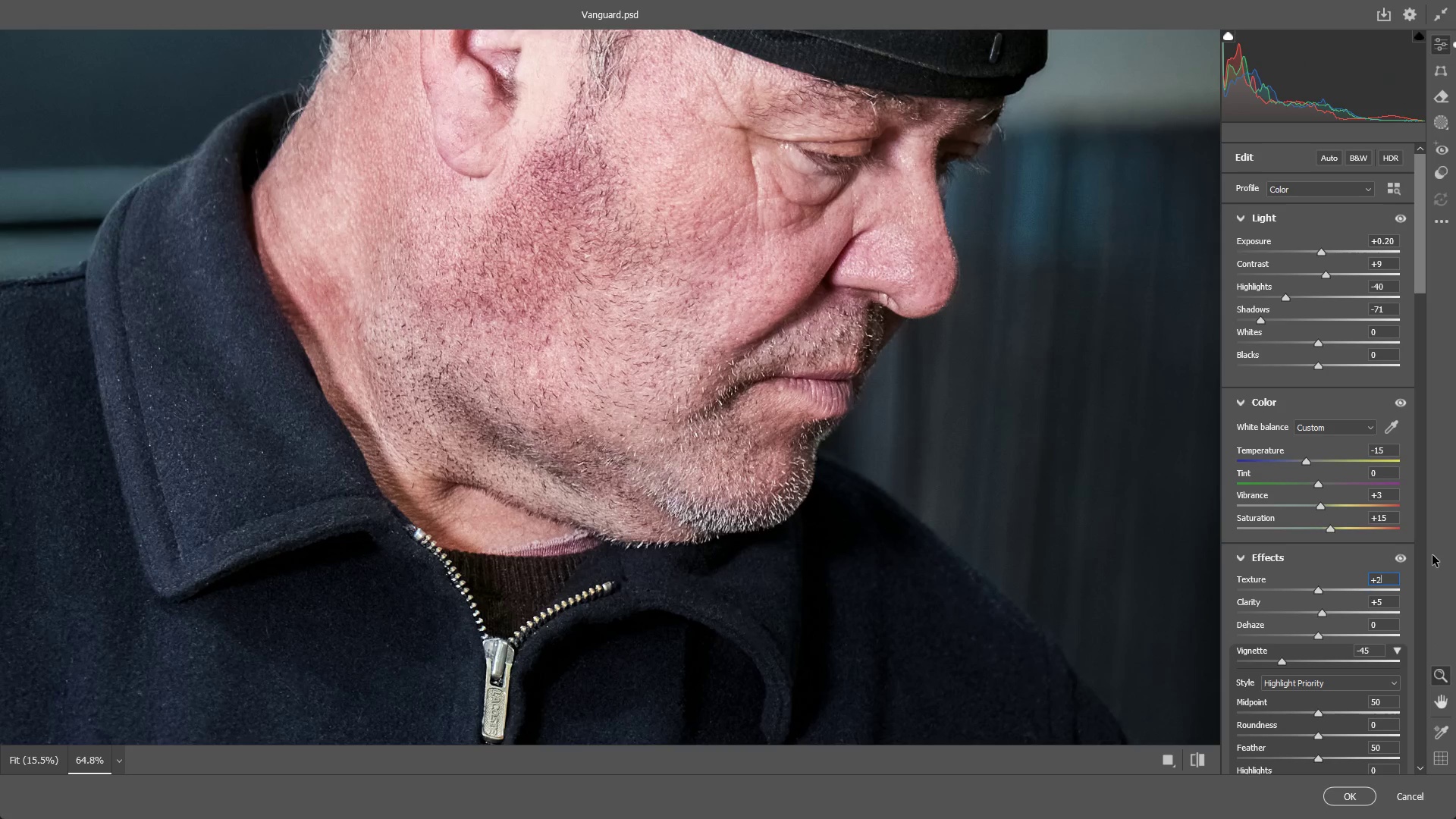 
key(Numpad2)
 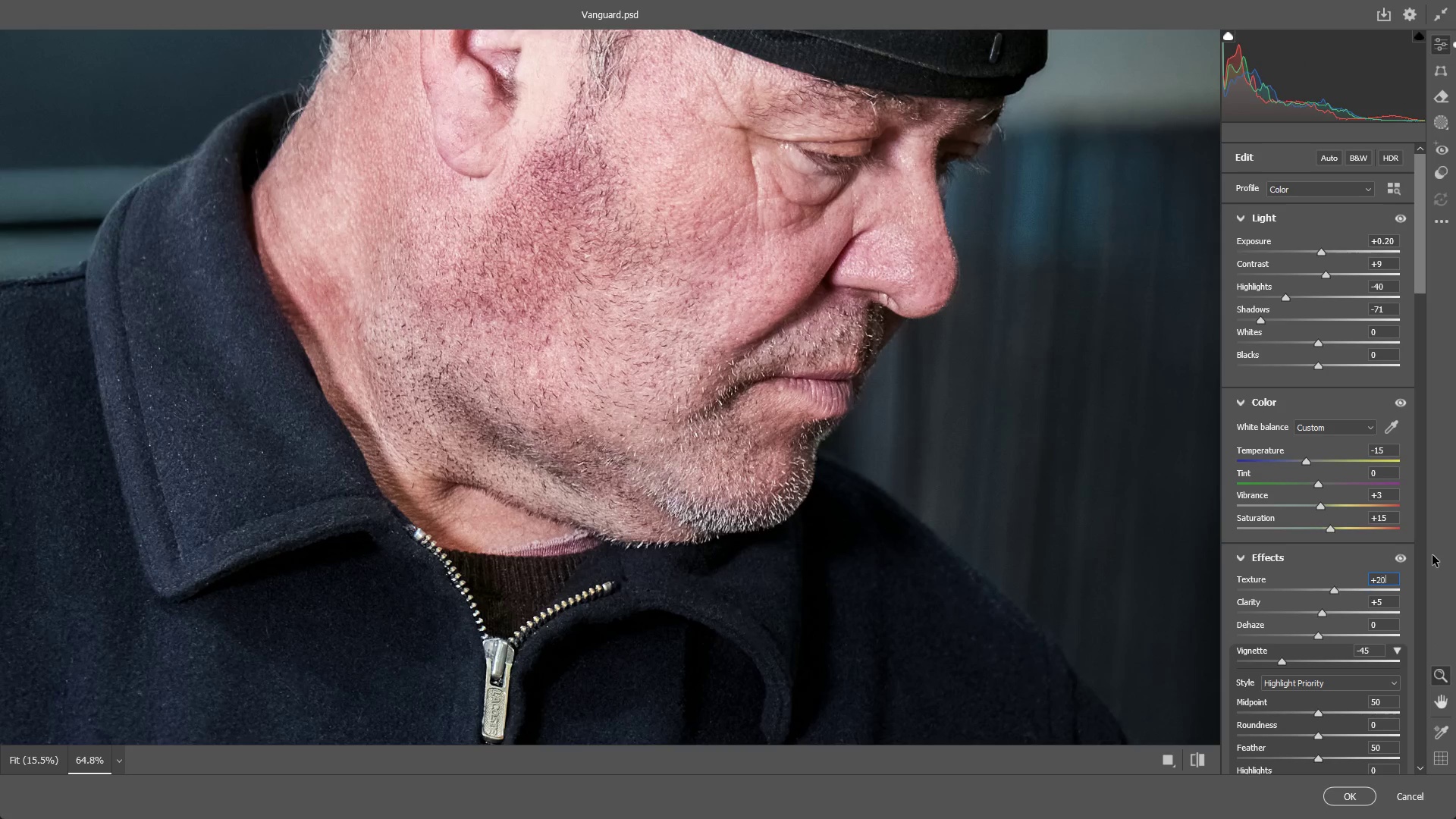 
key(Numpad0)
 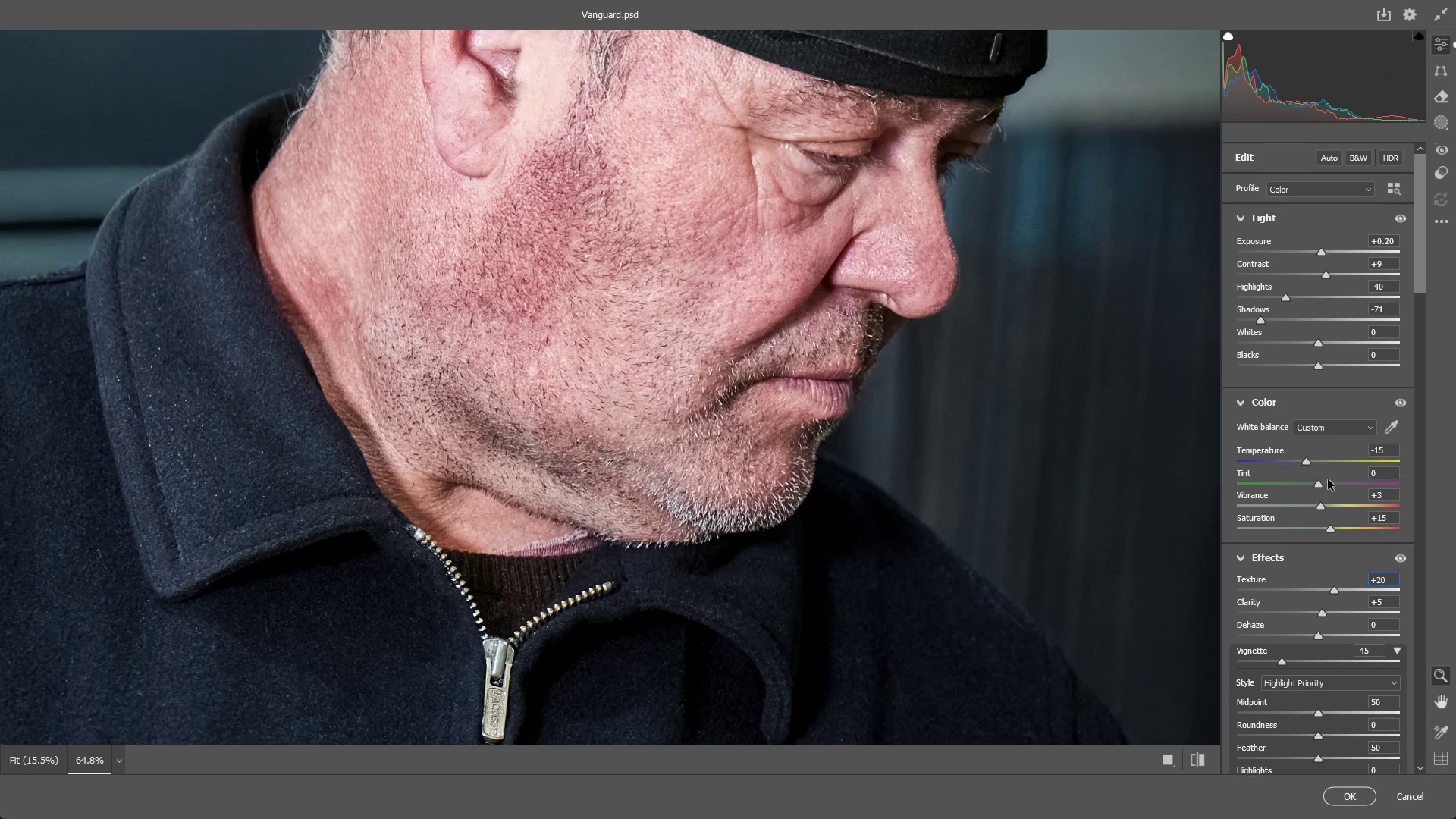 
scroll: coordinate [1337, 460], scroll_direction: down, amount: 16.0
 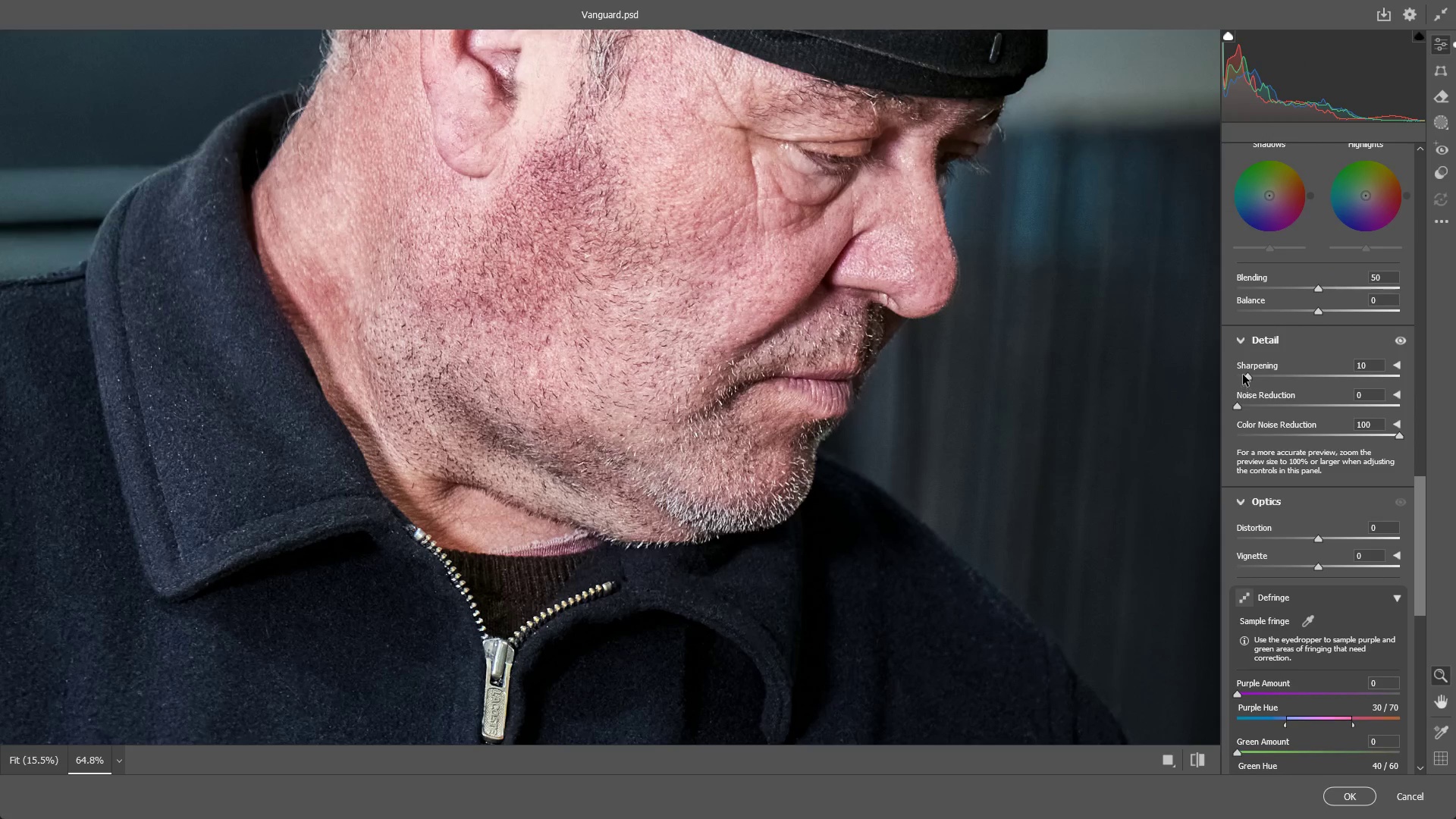 
left_click_drag(start_coordinate=[1248, 376], to_coordinate=[1206, 383])
 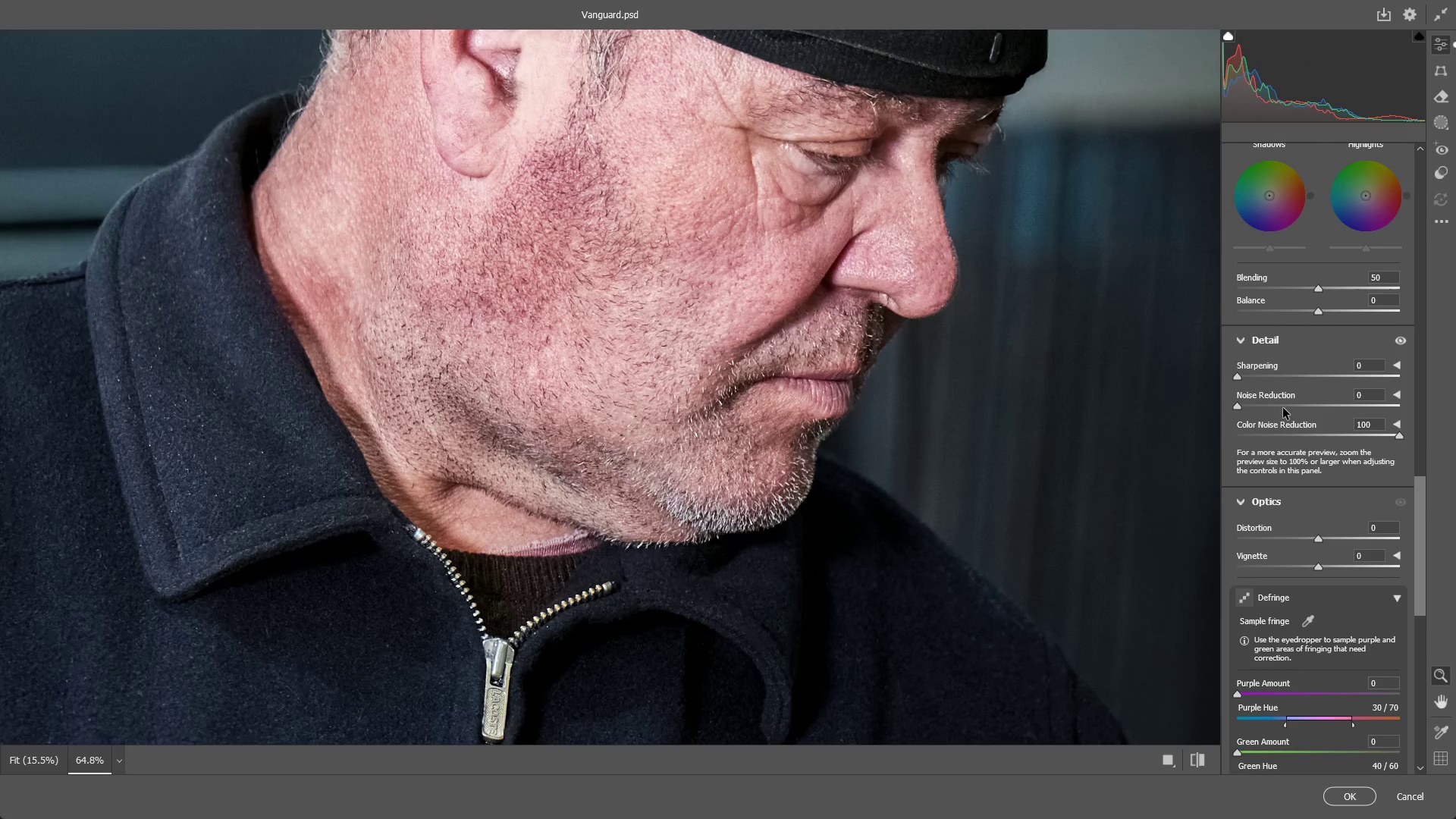 
key(Control+ControlLeft)
 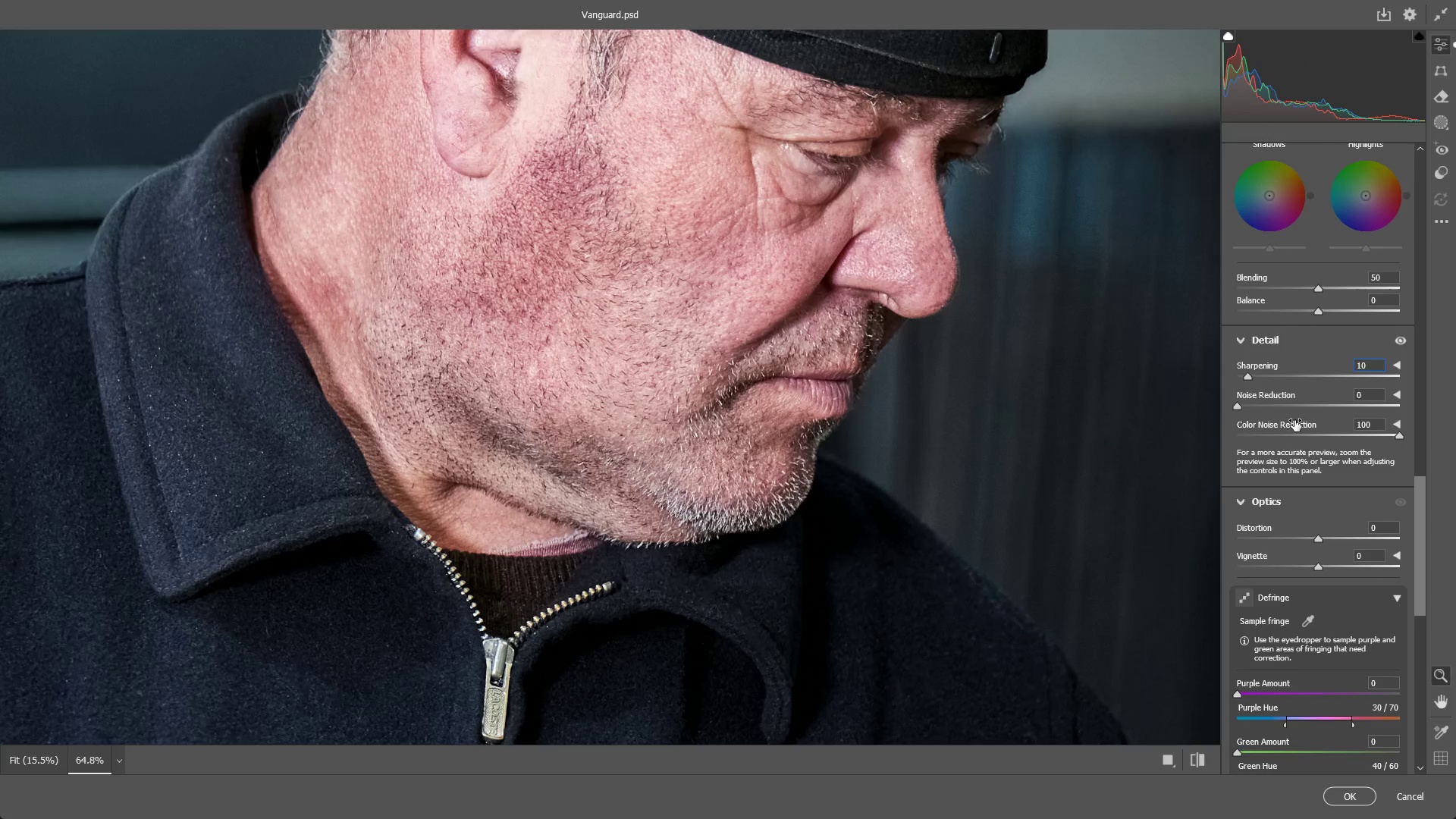 
key(Control+Z)
 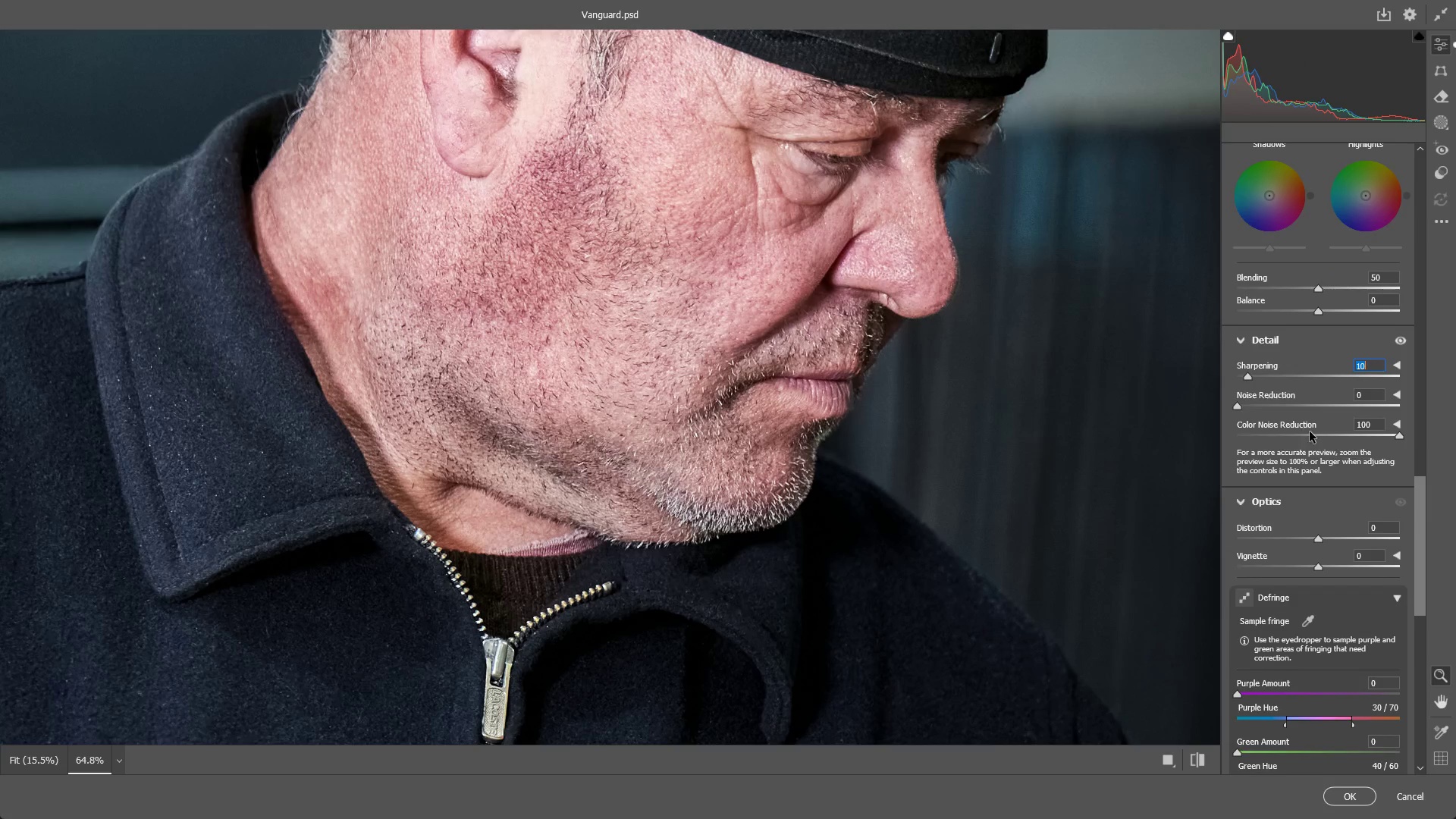 
scroll: coordinate [1322, 553], scroll_direction: down, amount: 8.0
 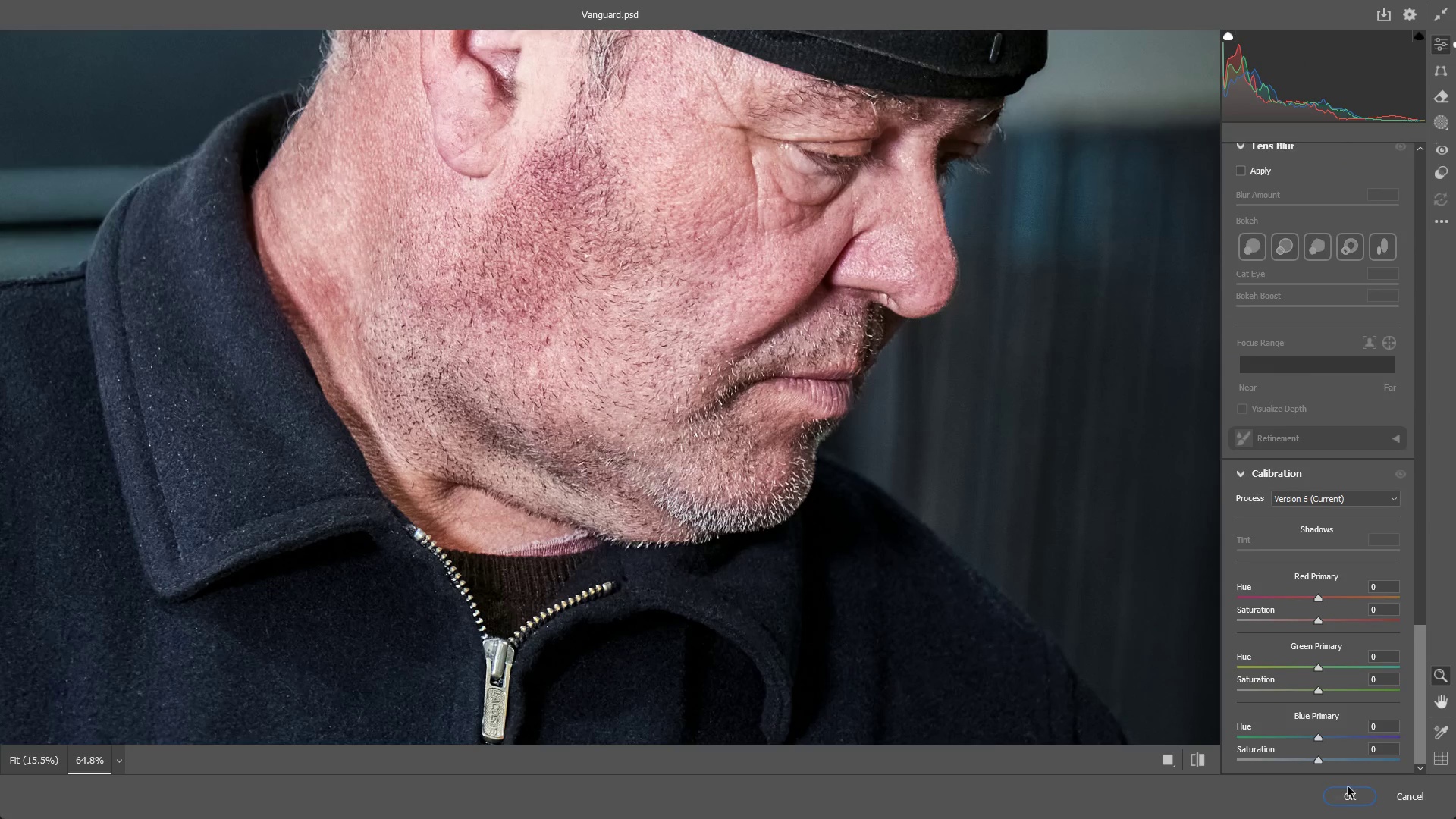 
left_click([1347, 789])
 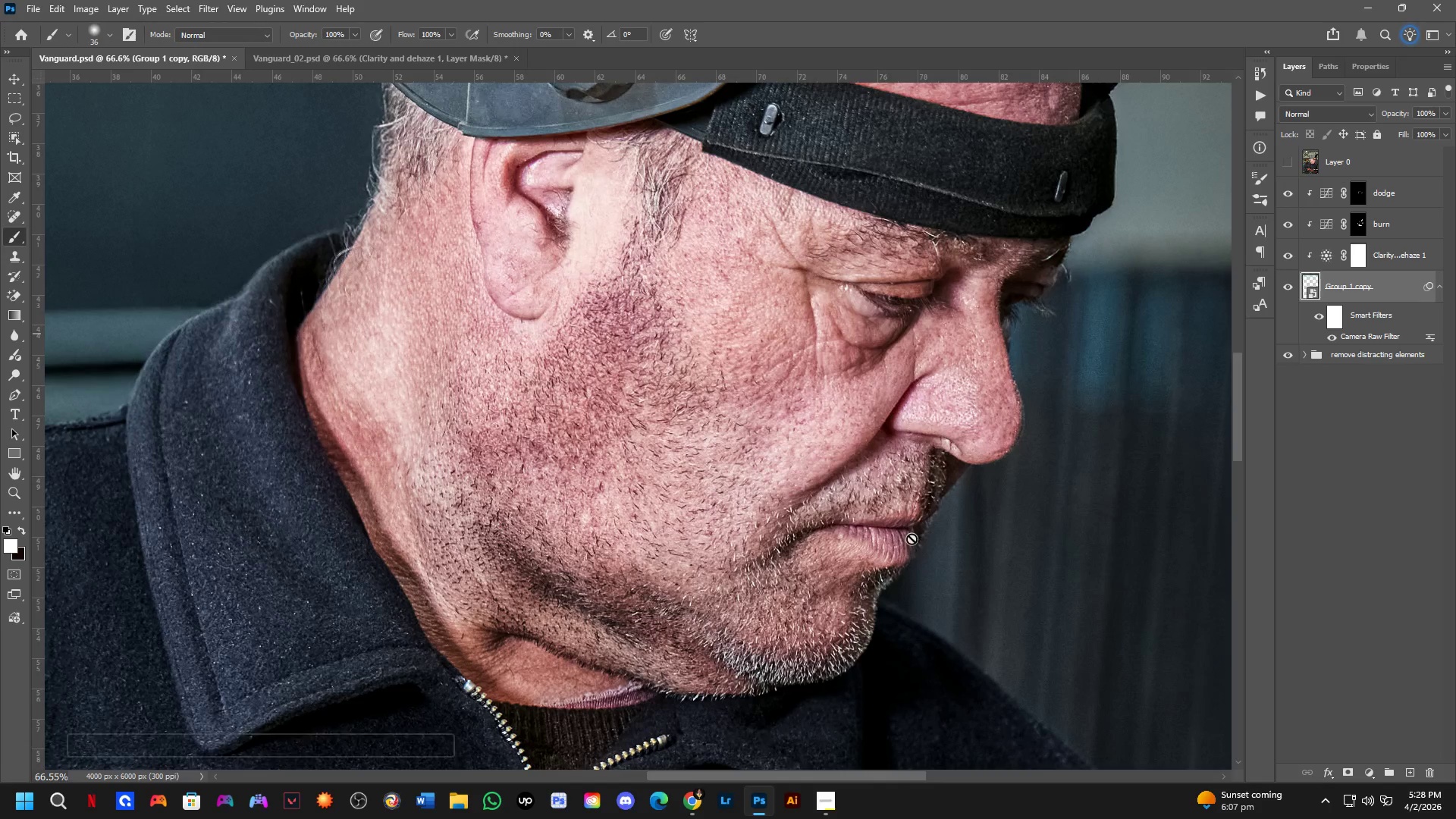 
scroll: coordinate [871, 436], scroll_direction: down, amount: 11.0
 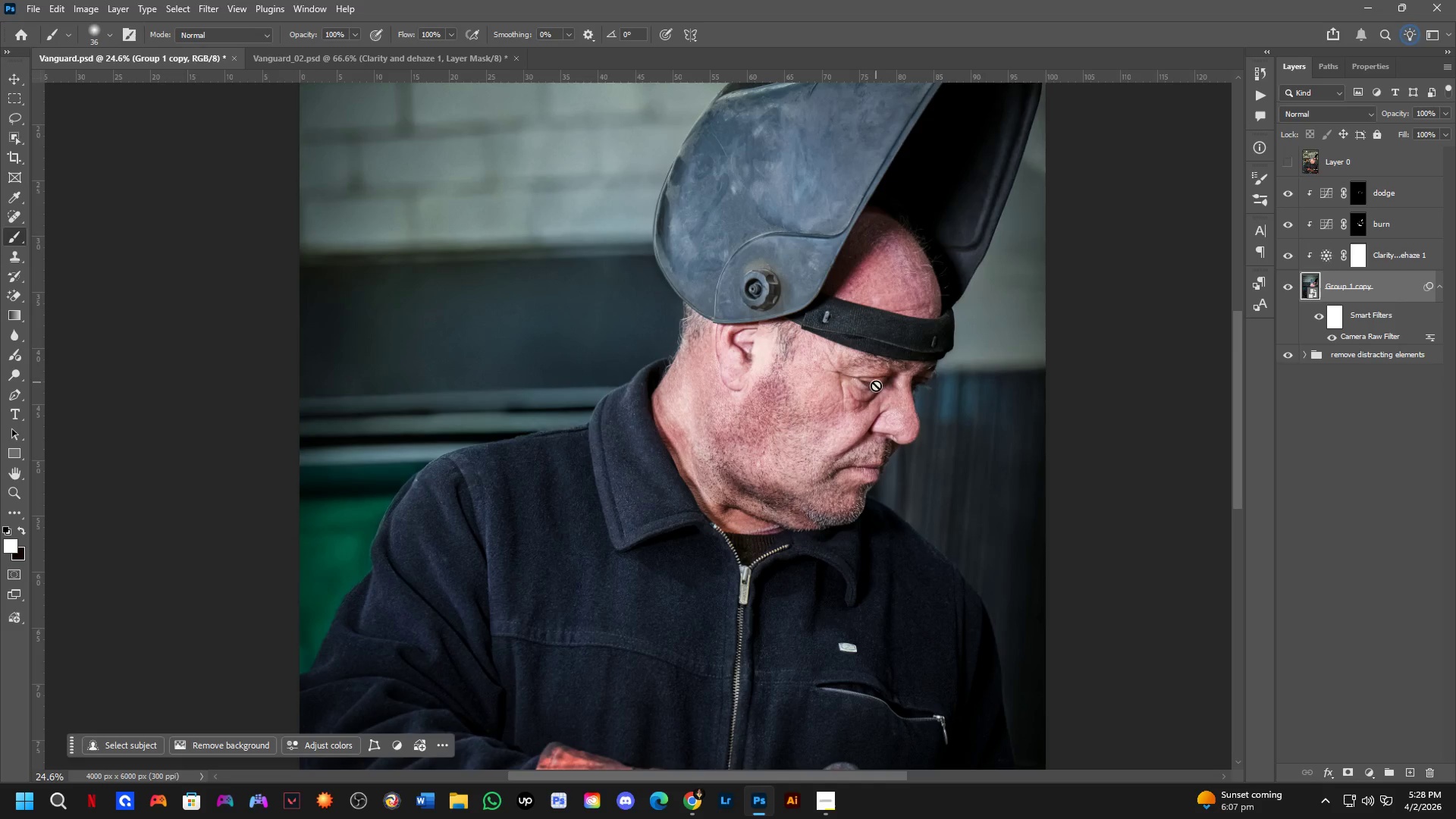 
hold_key(key=Space, duration=0.44)